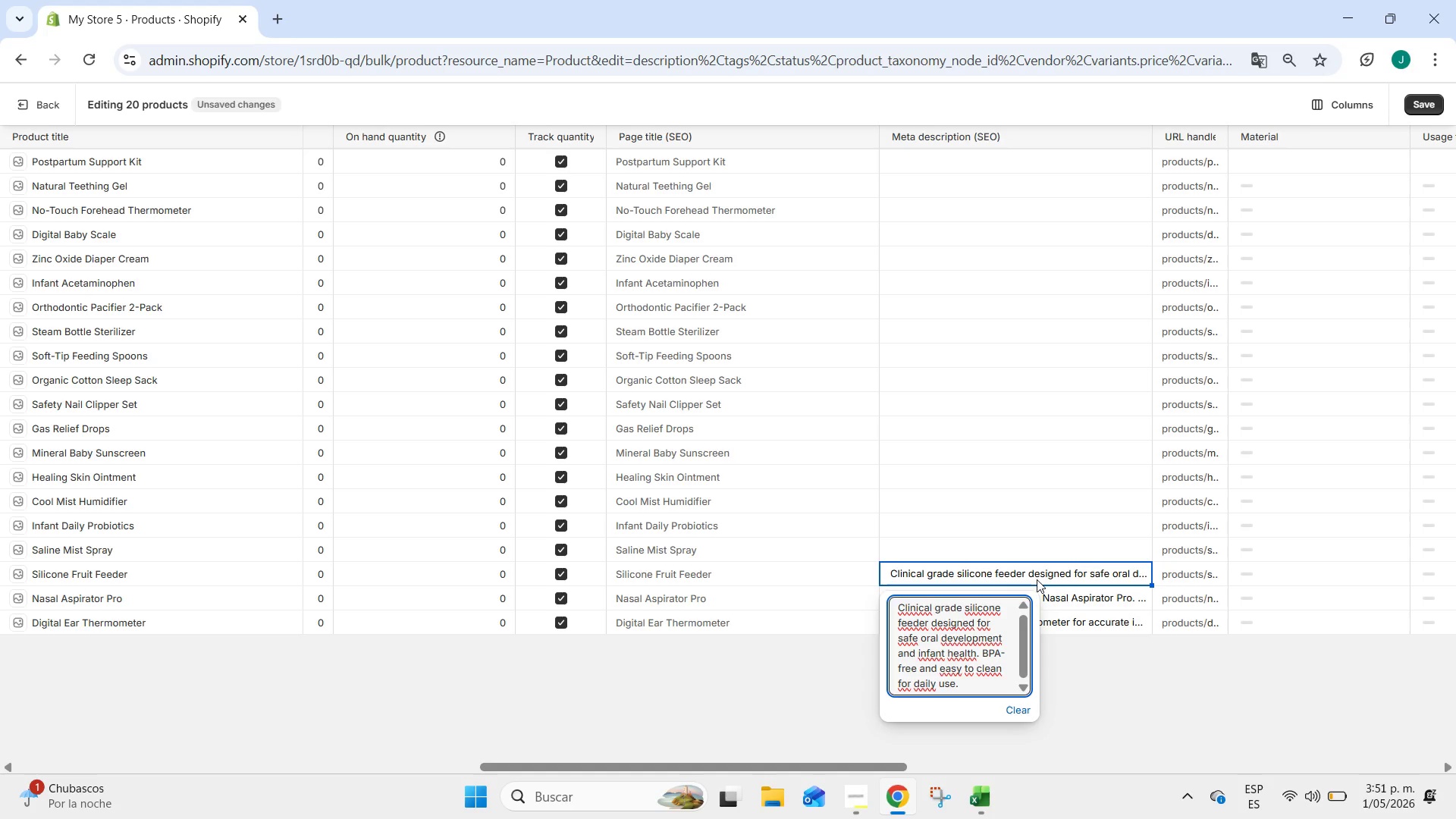 
left_click([1003, 550])
 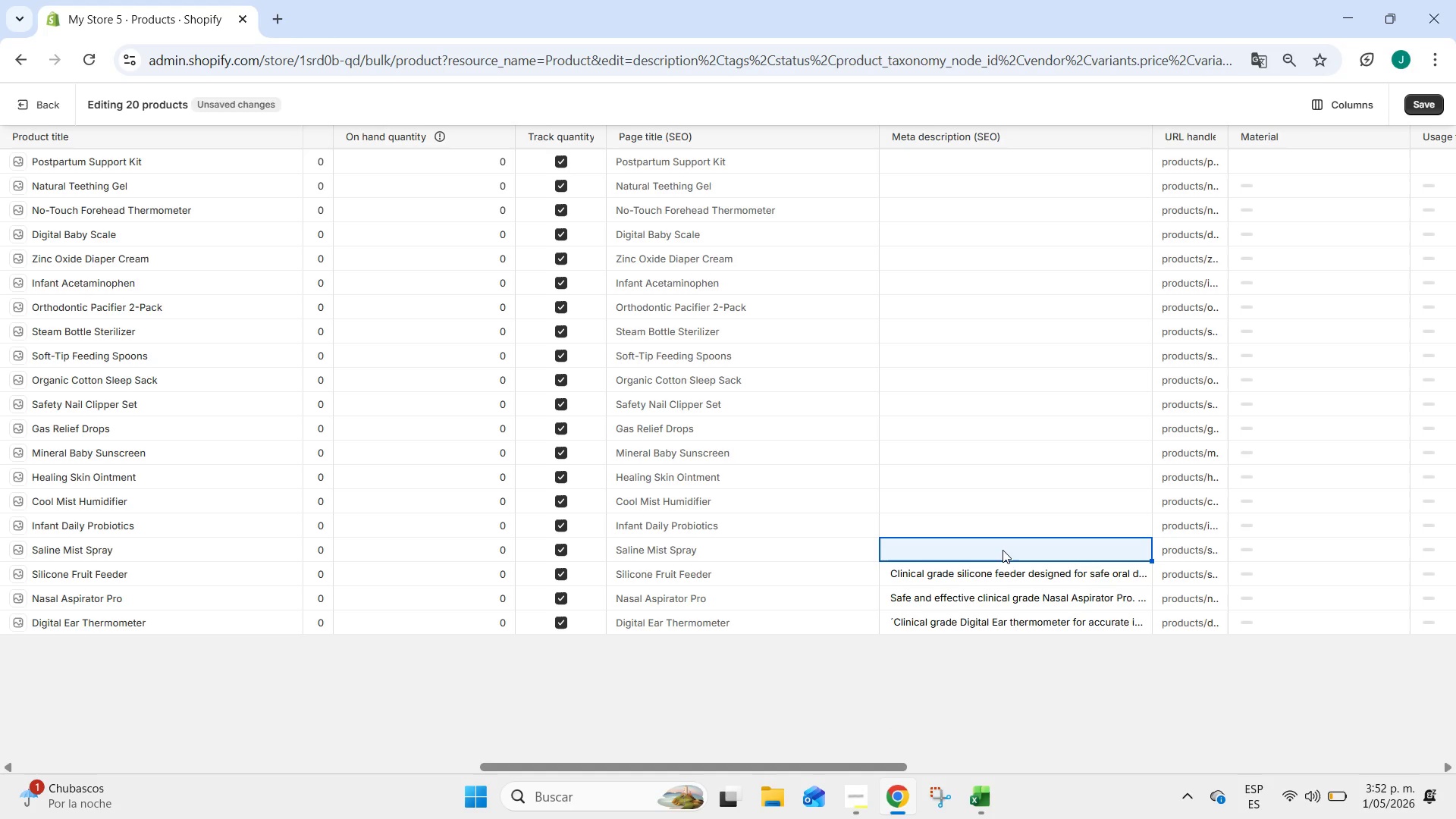 
wait(12.22)
 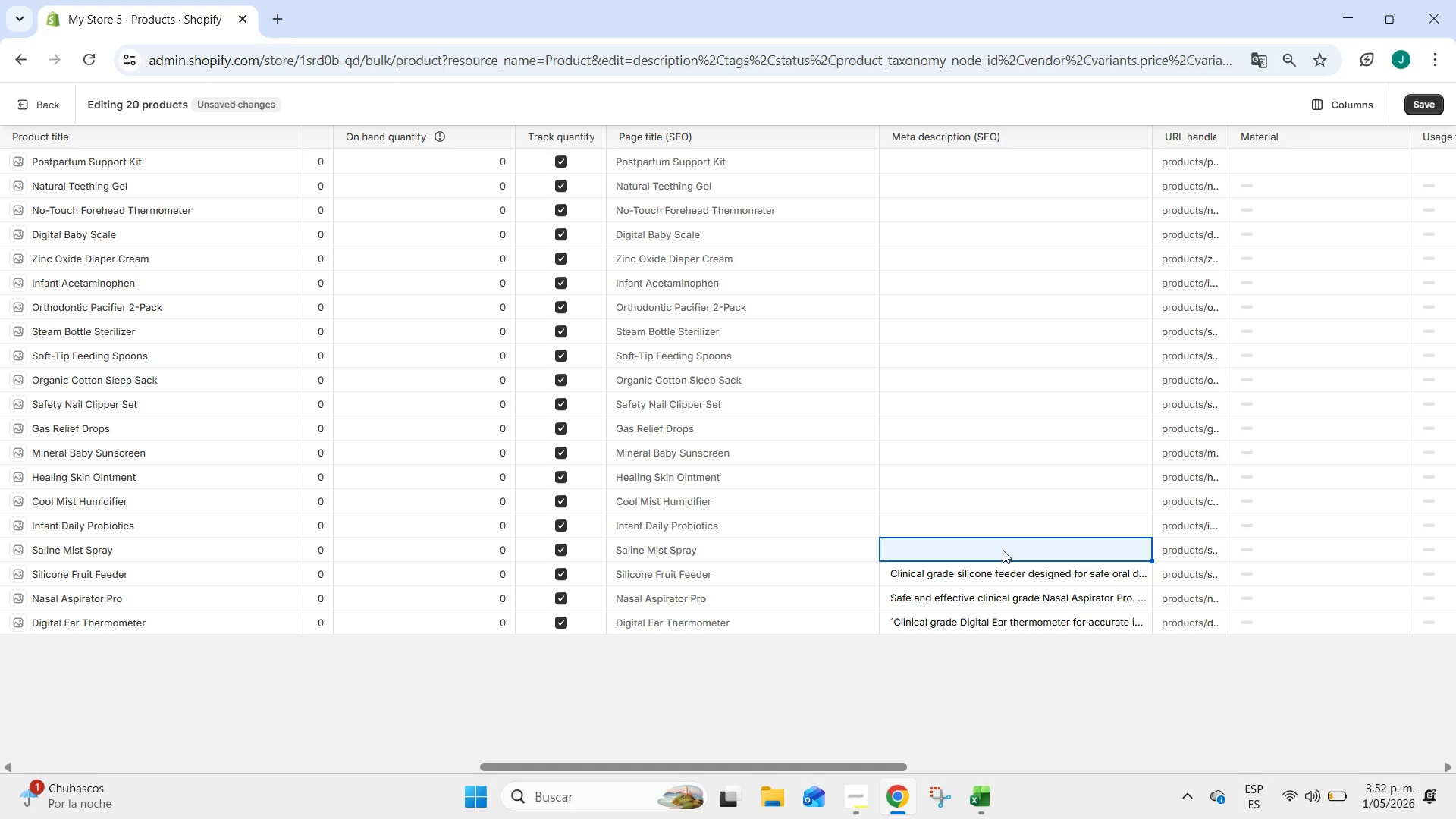 
left_click([1003, 550])
 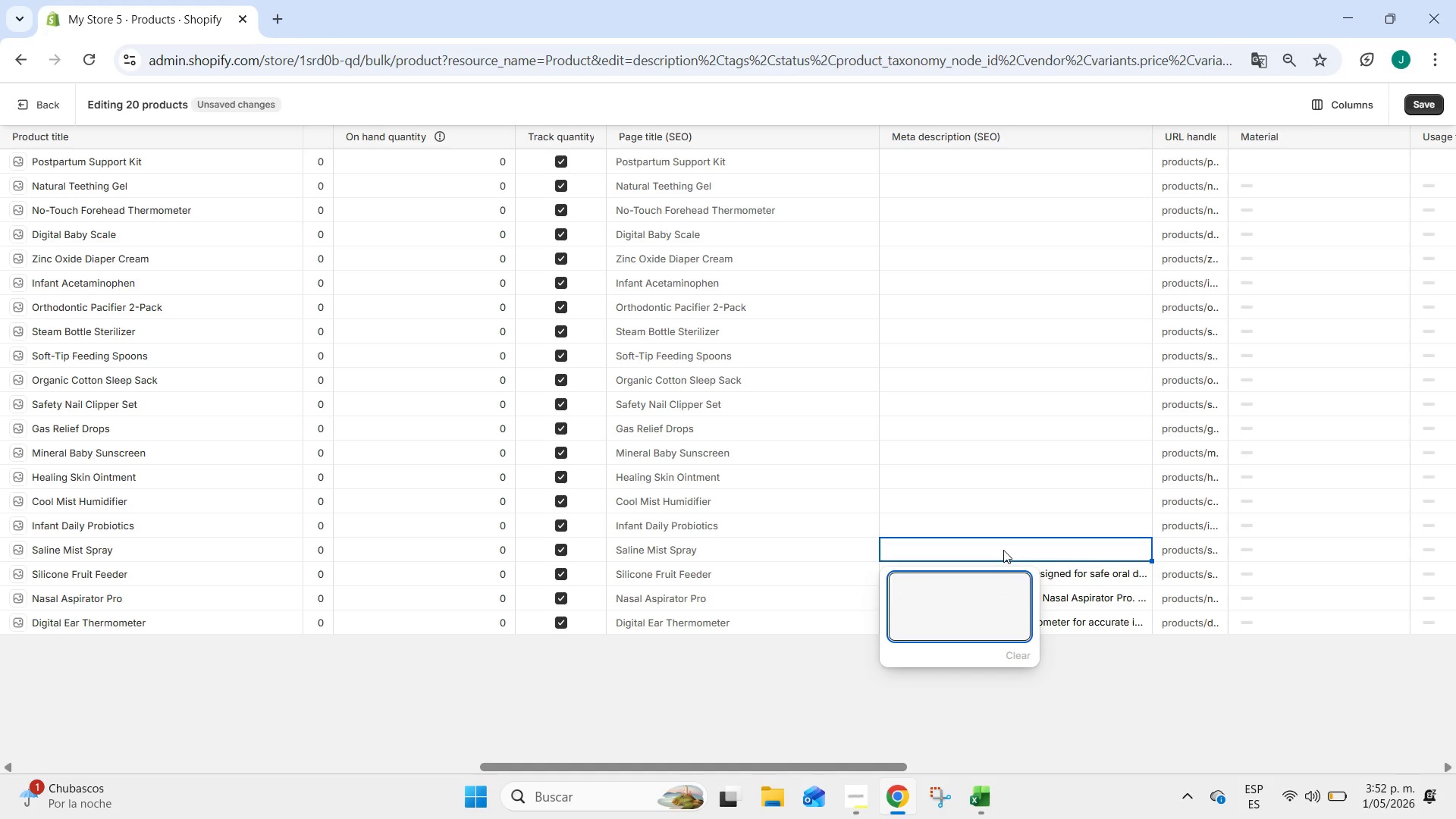 
type(Gentle clinical grade saline spray for infant health. Provides inmmediate relief for nasal congestion and dry airways)
 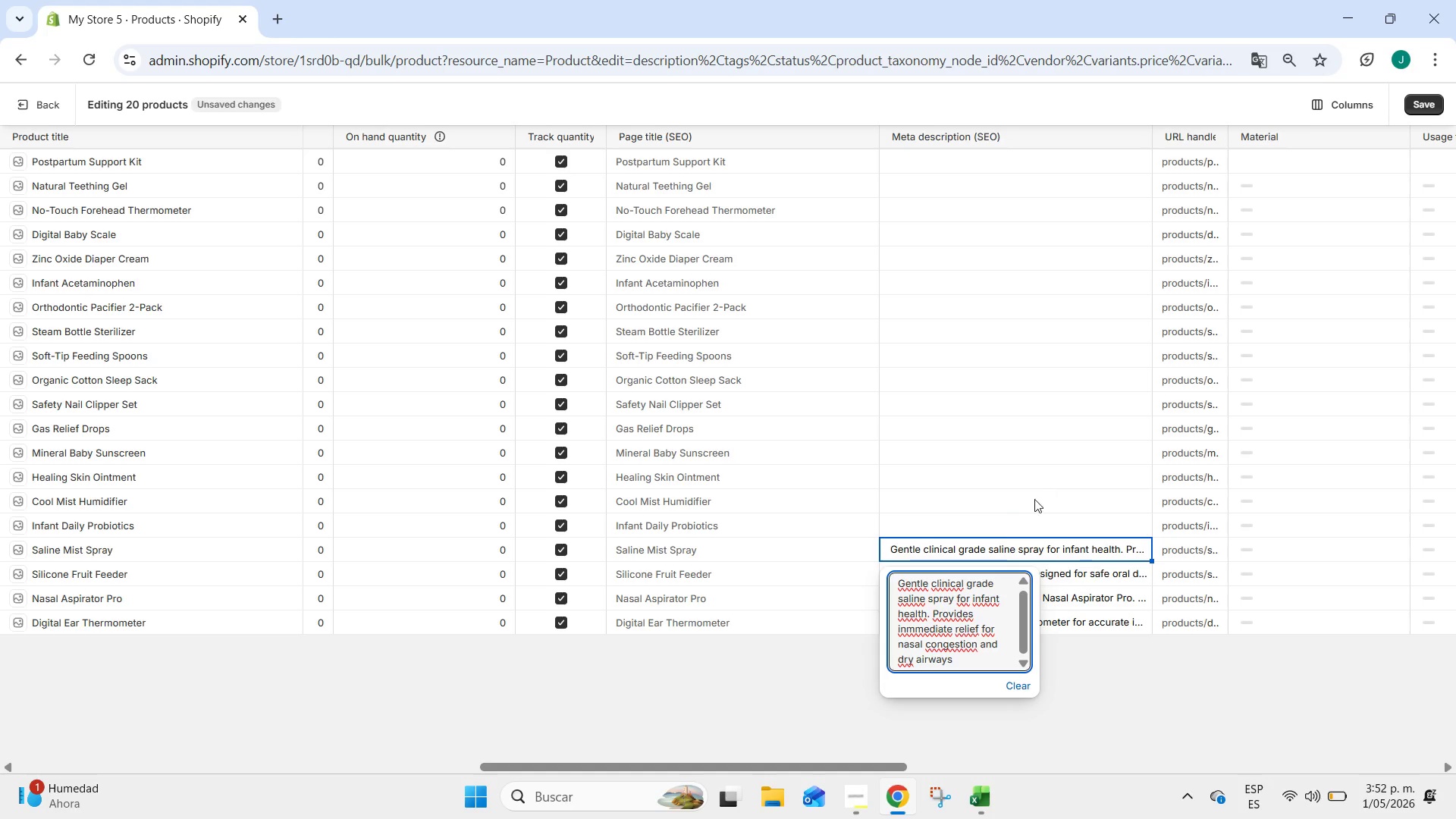 
left_click([1018, 527])
 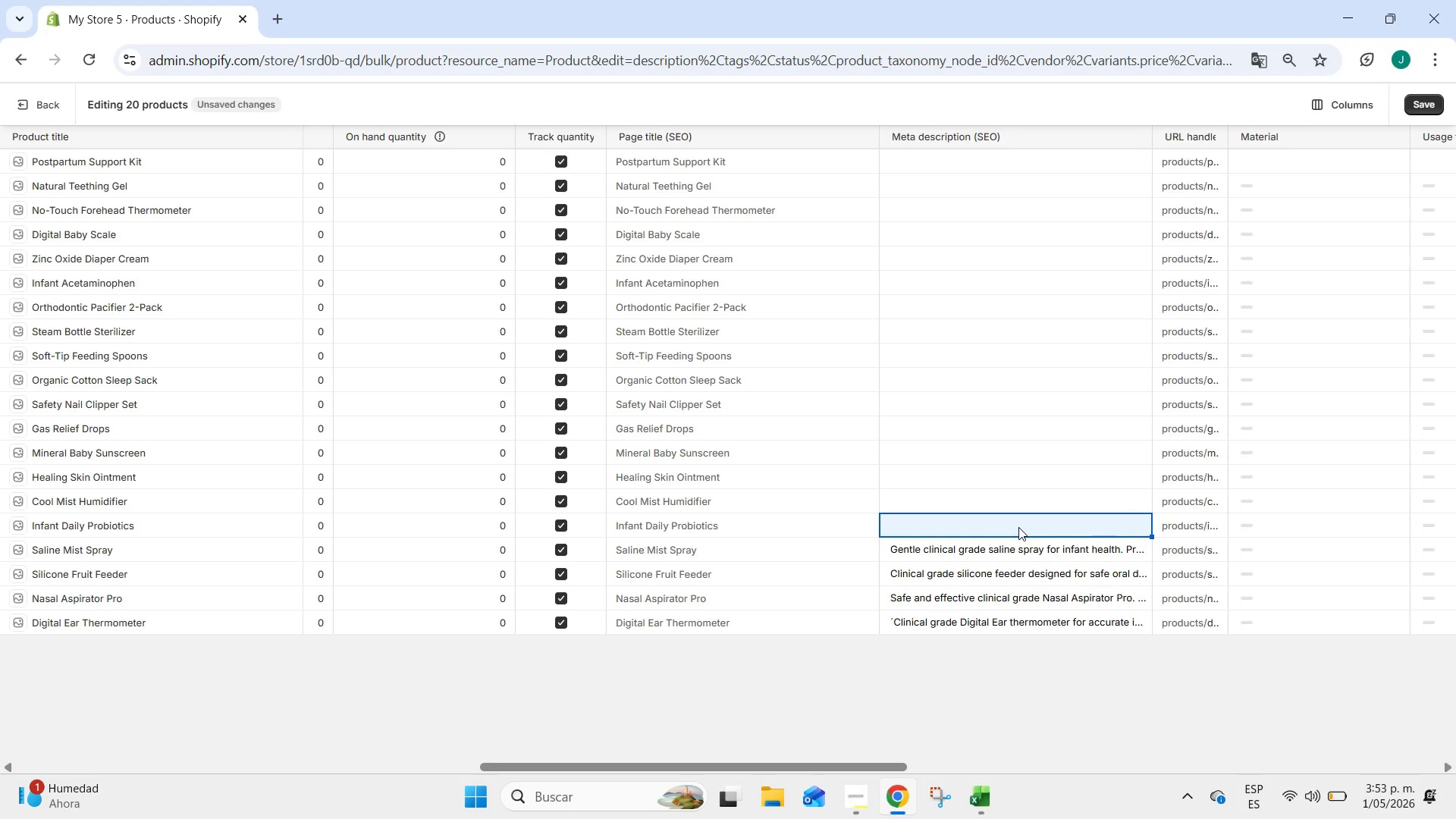 
wait(25.7)
 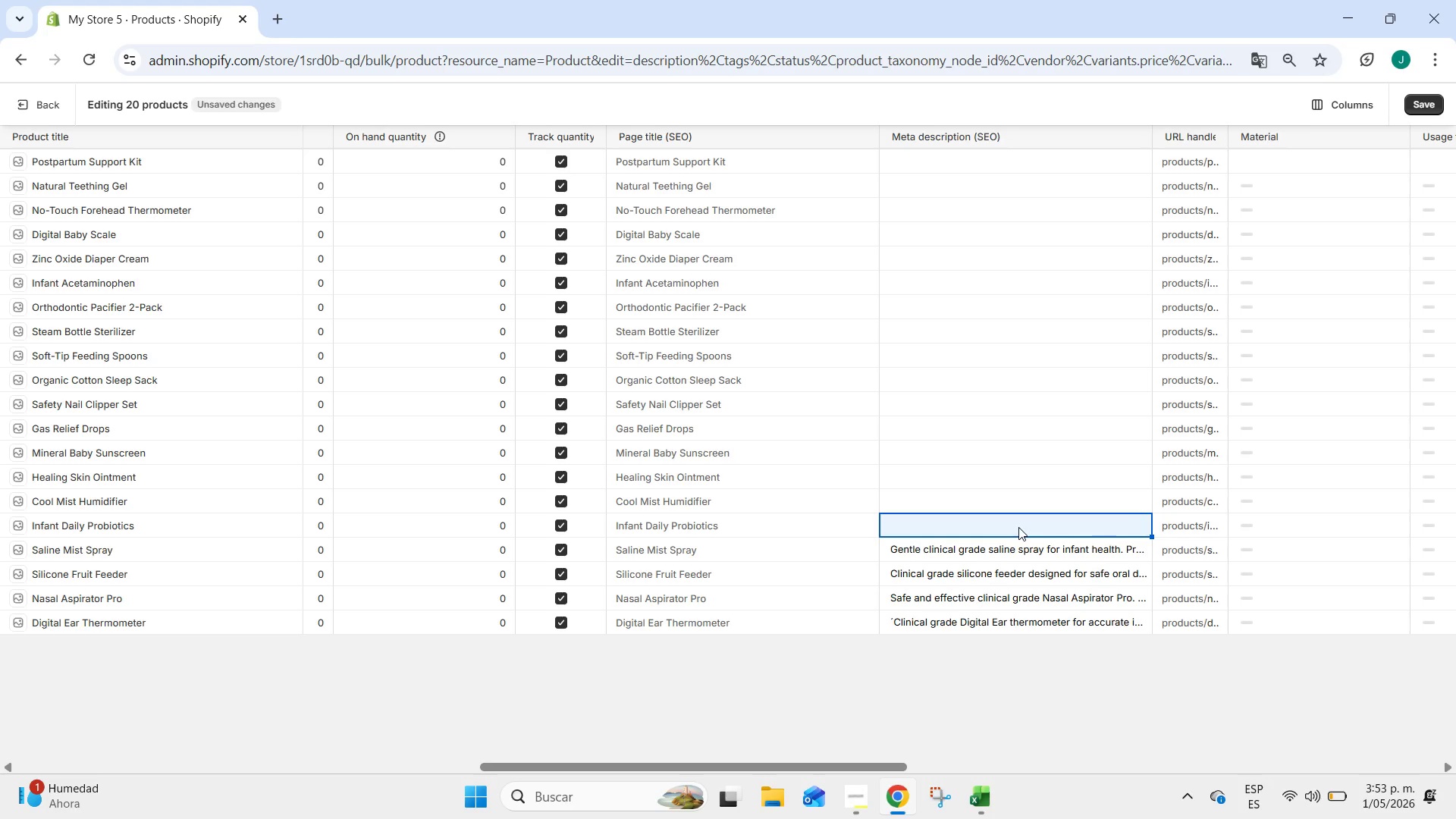 
left_click([933, 466])
 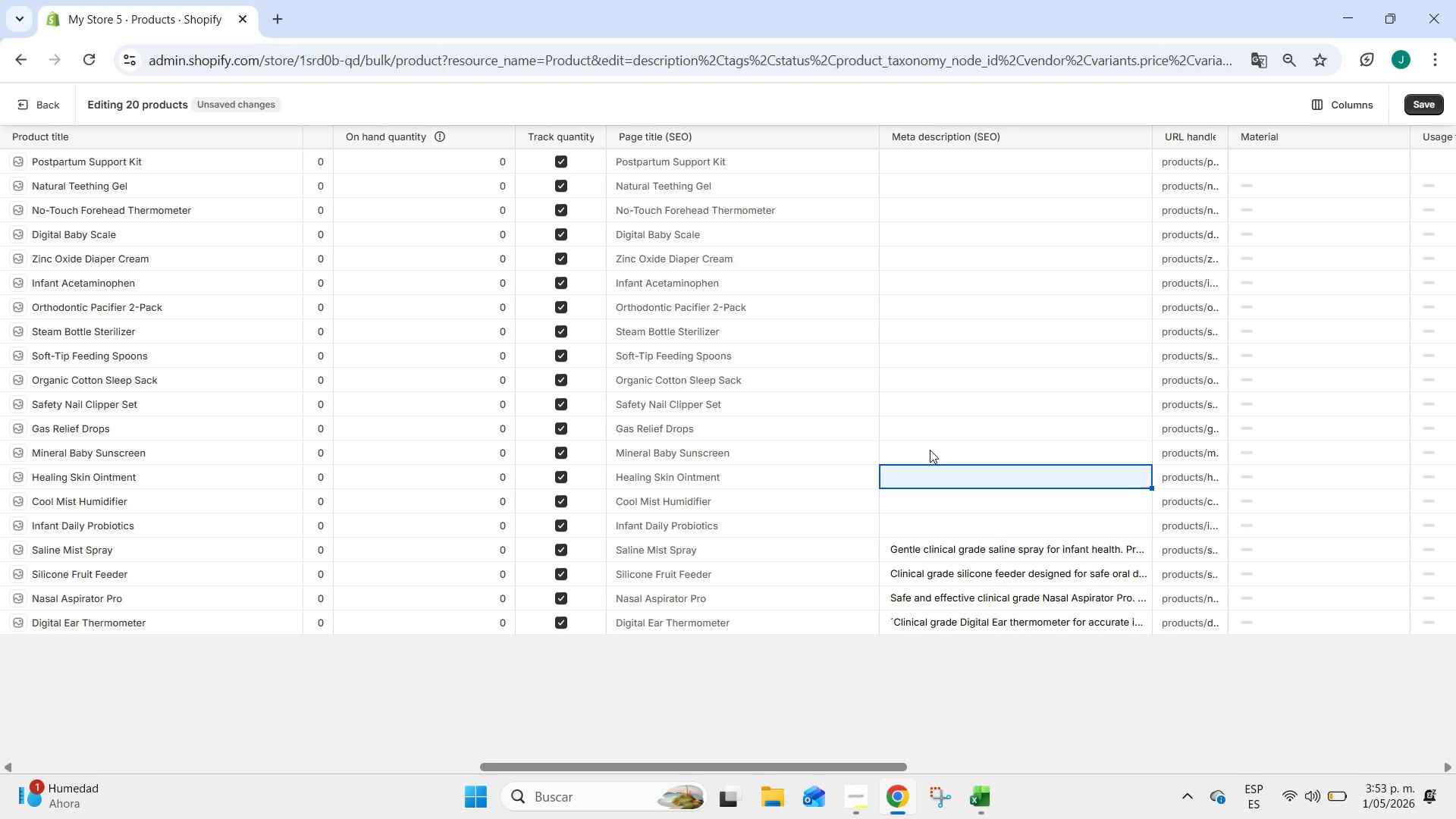 
double_click([930, 450])
 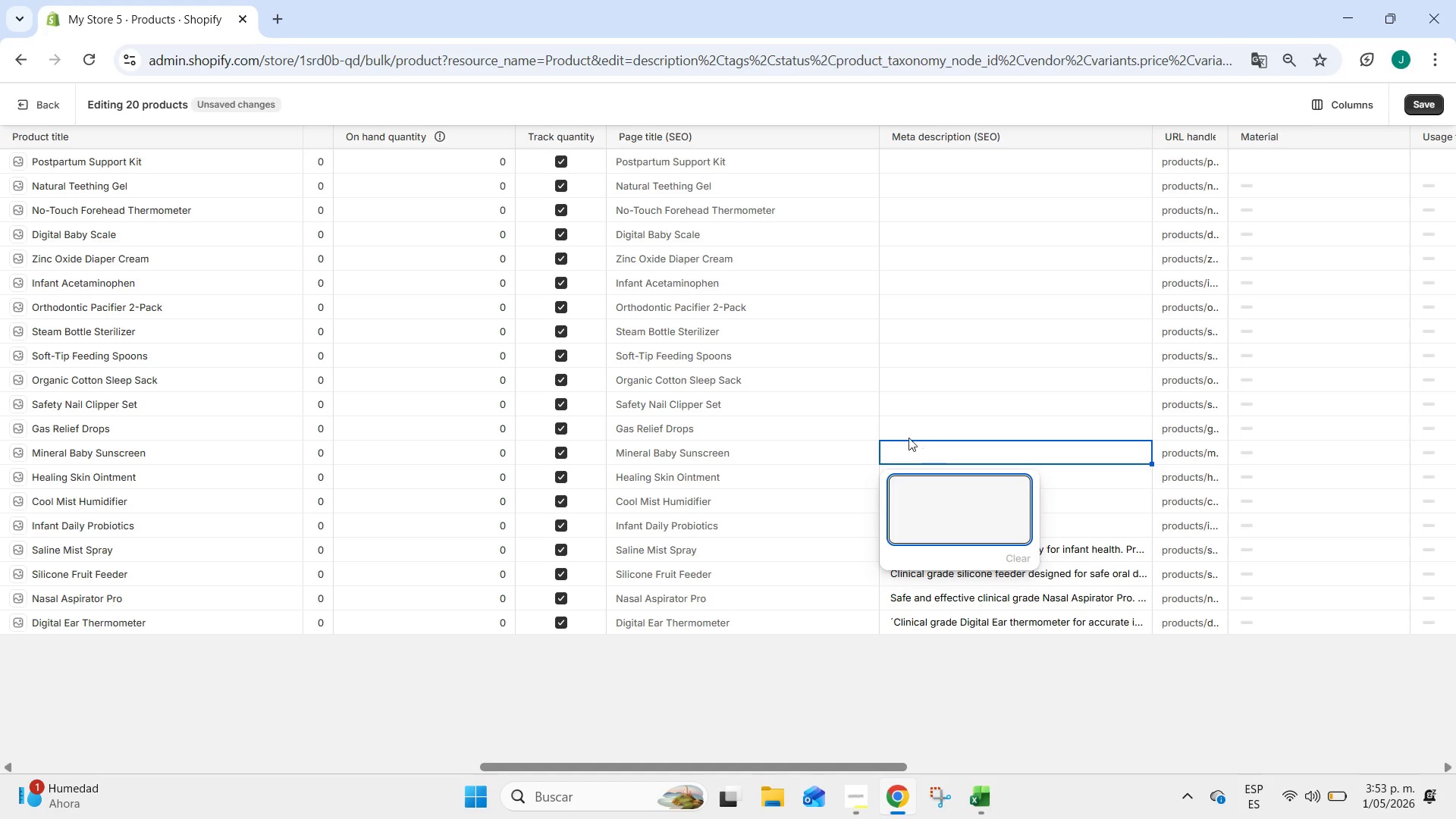 
left_click([906, 435])
 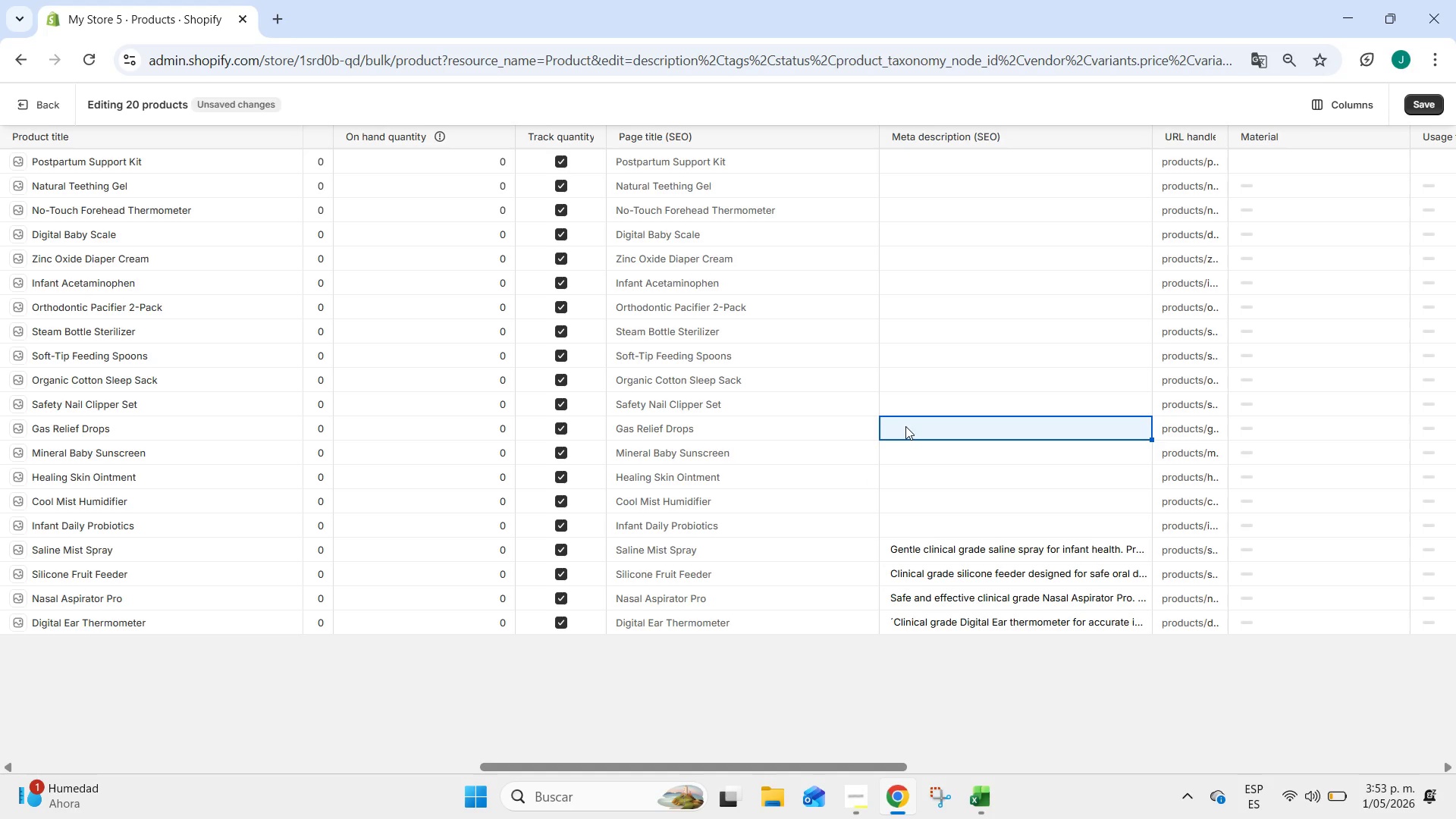 
double_click([905, 426])
 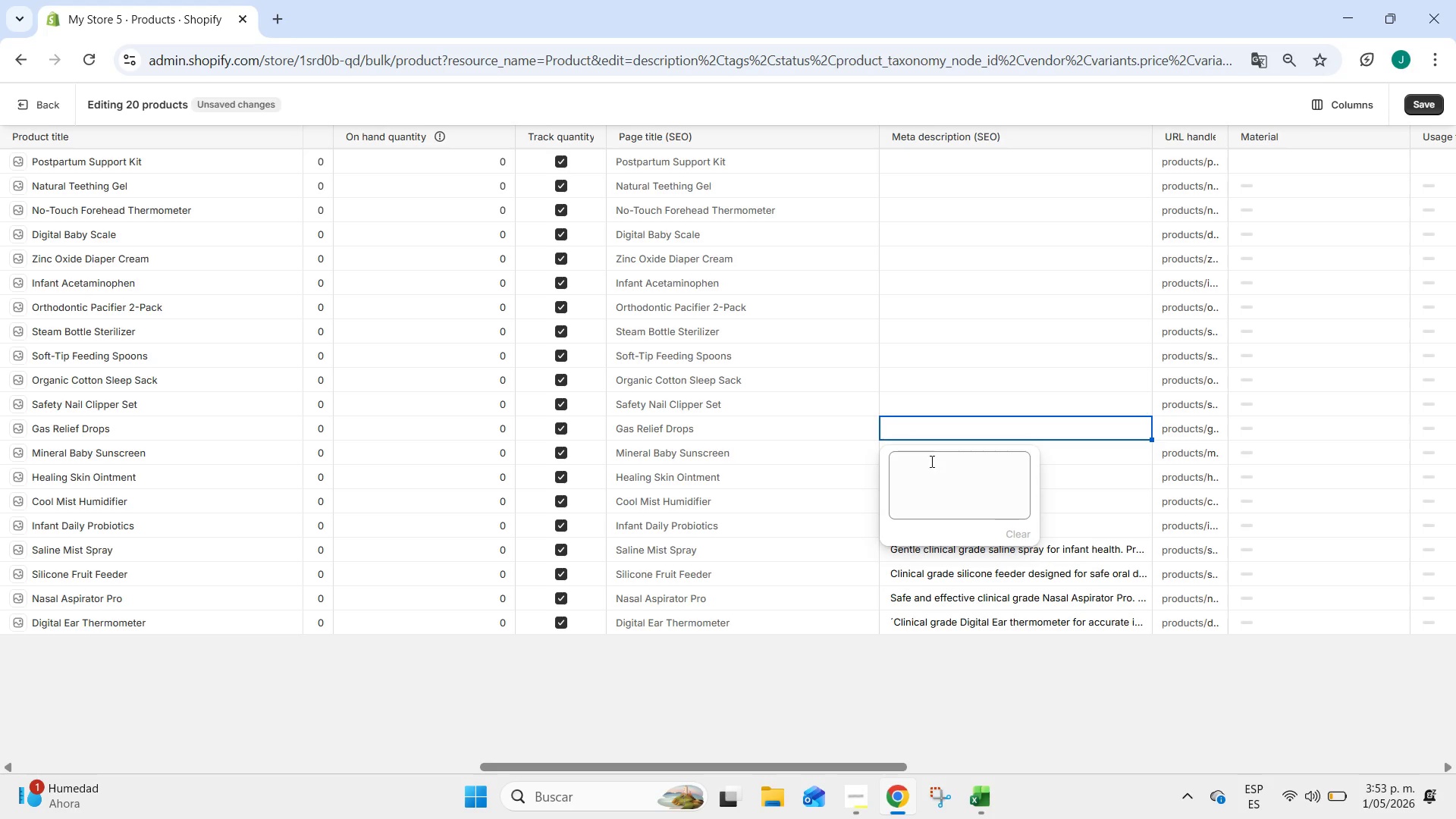 
left_click([930, 461])
 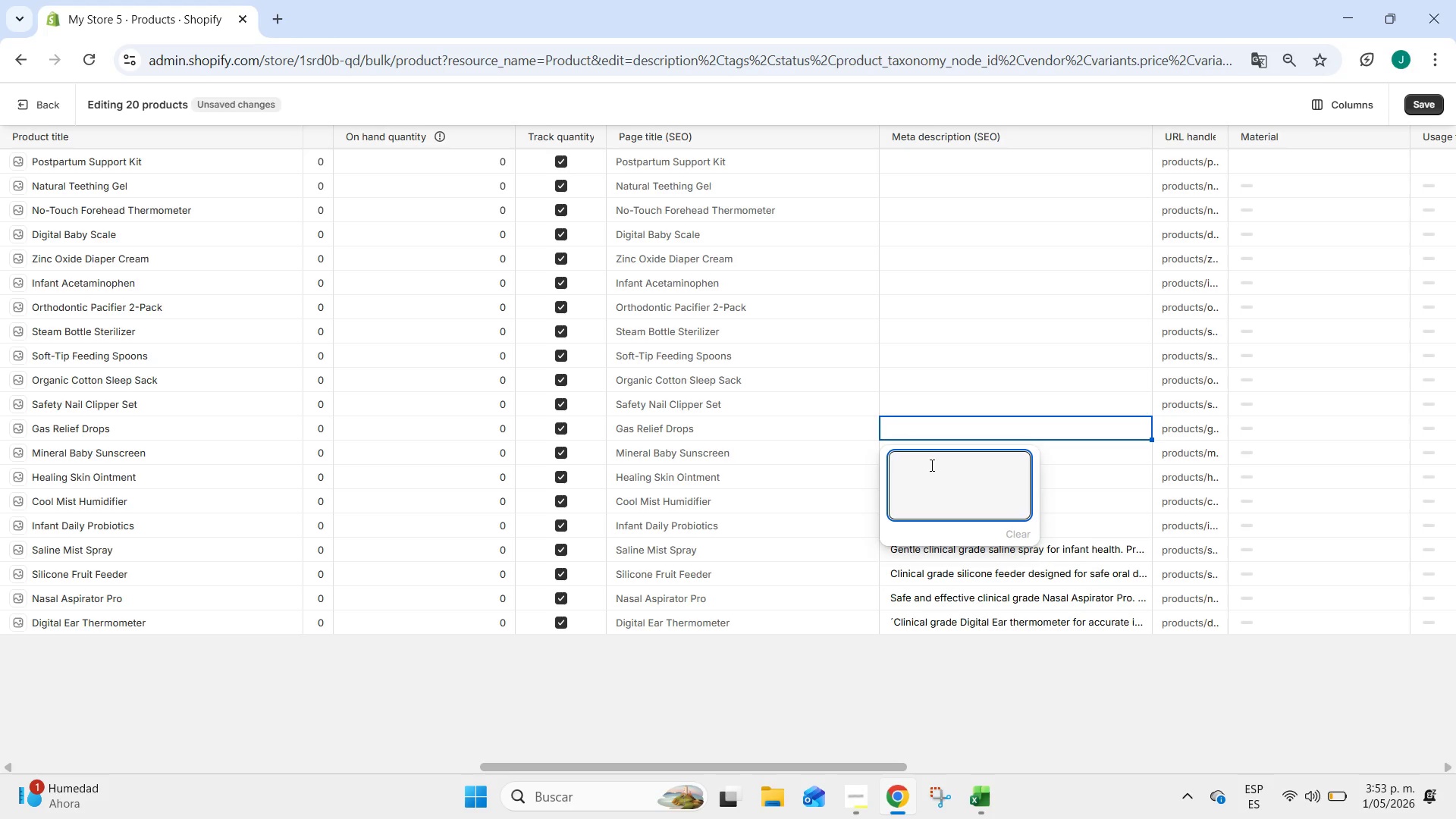 
type(Fast-action)
key(Backspace)
key(Backspace)
type(ng clinical grade gas relief drops to support infant health,)
key(Backspace)
type(. Safely reduces fussiness and abdominal s)
key(Backspace)
type(discomfort.)
 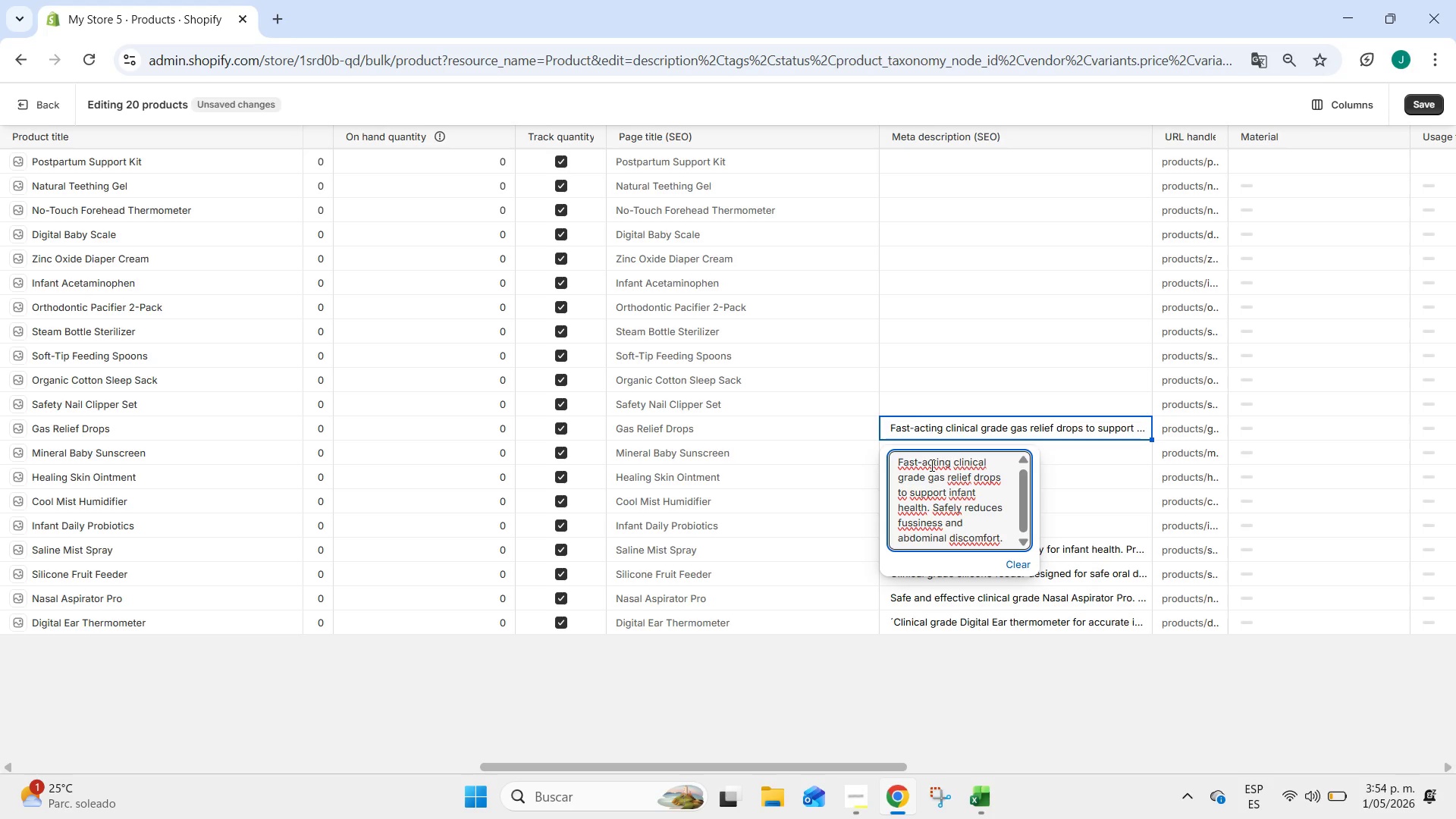 
left_click([986, 401])
 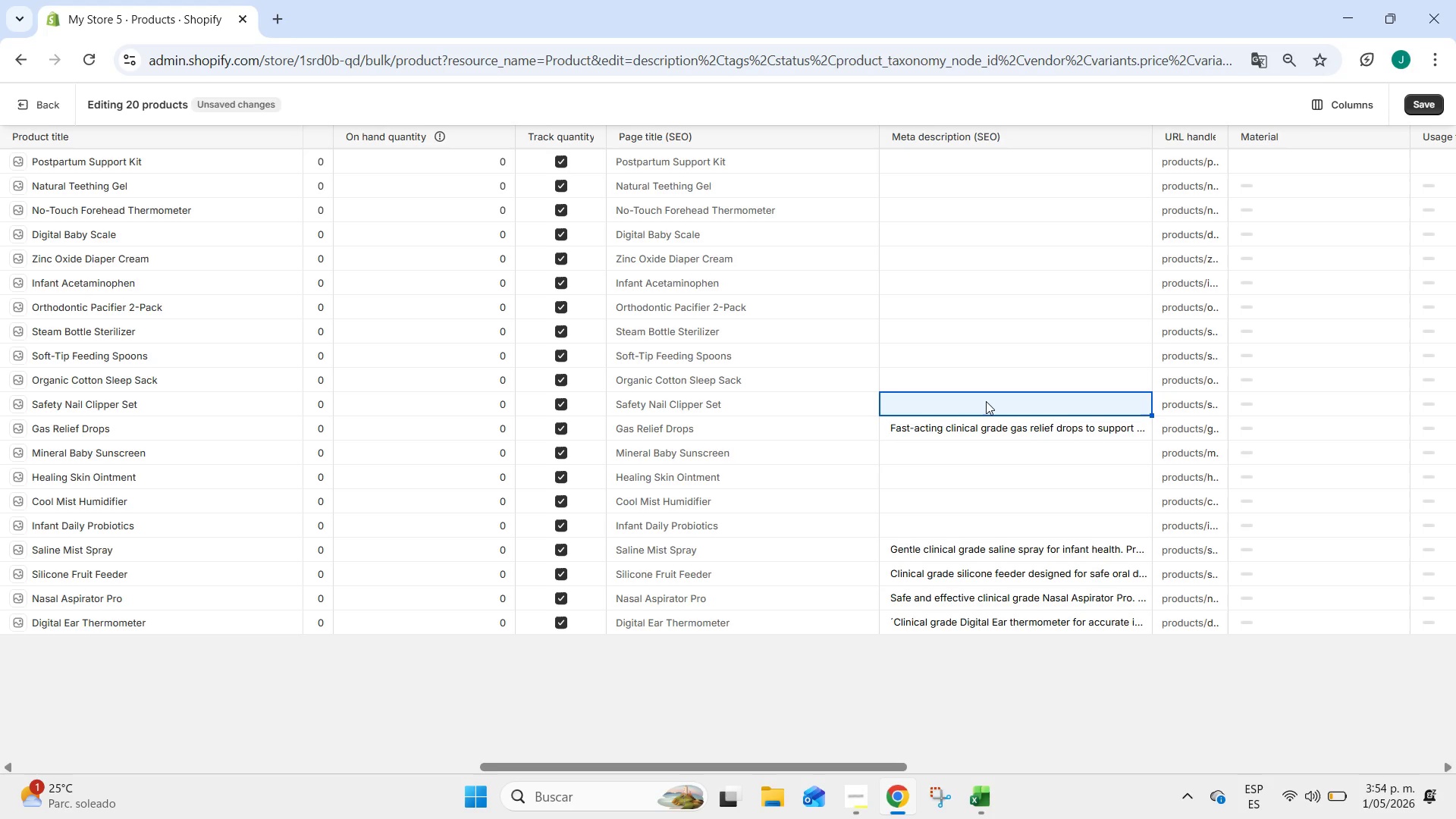 
wait(15.94)
 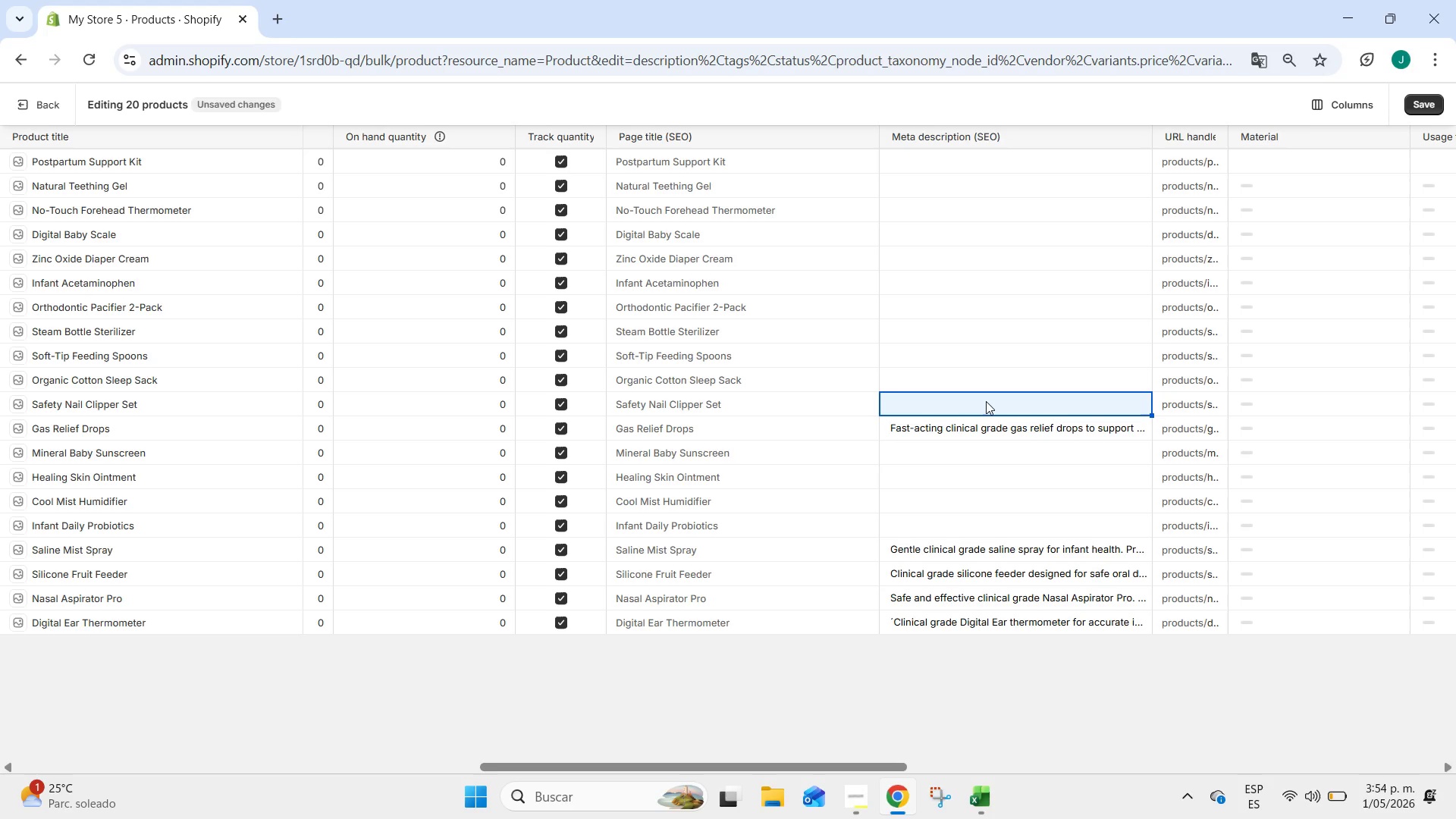 
double_click([949, 160])
 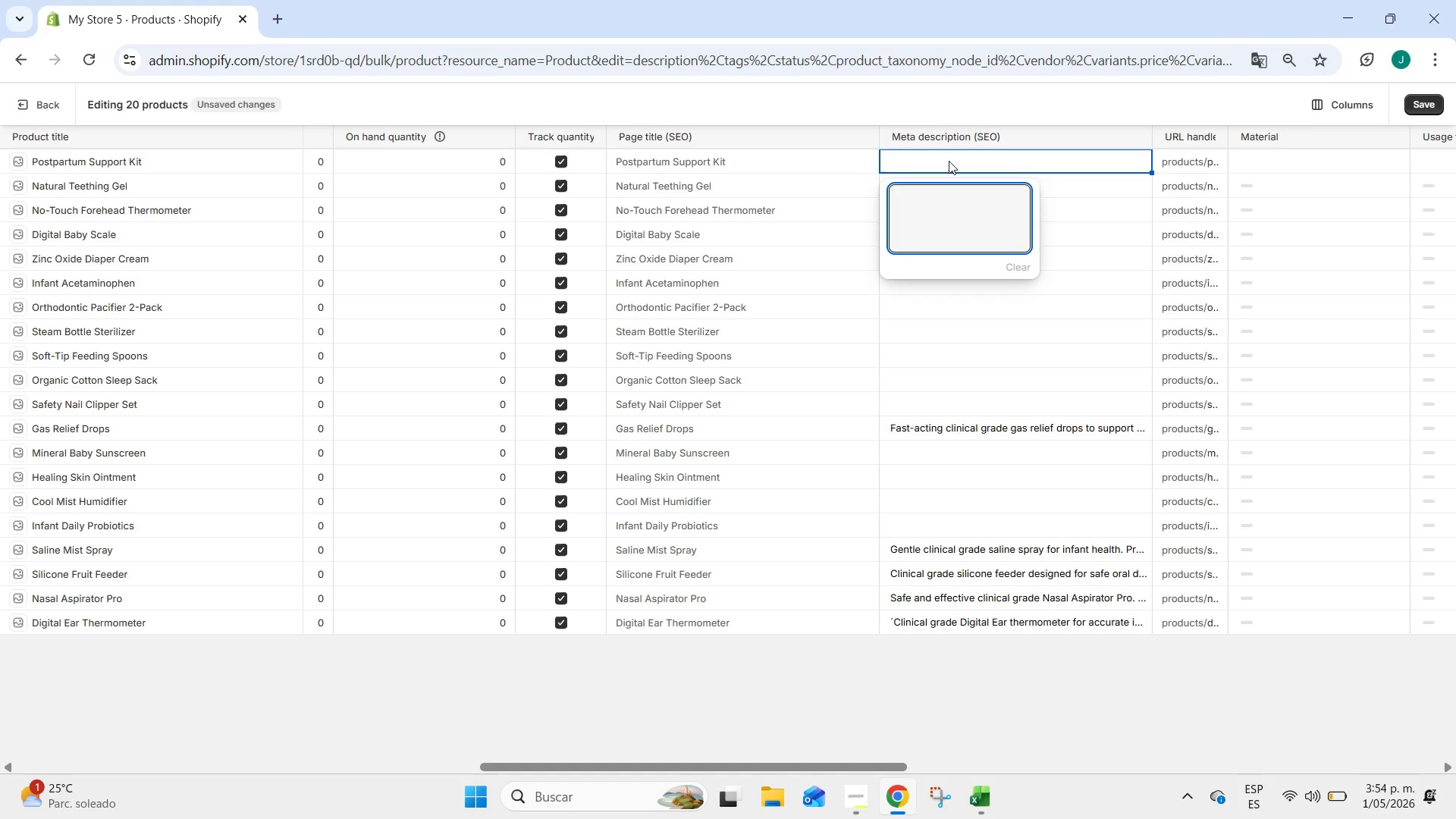 
type(Professional clinical grade postpastum recovery kit for maternal and infant health suppp)
key(Backspace)
type(ort after birth.)
 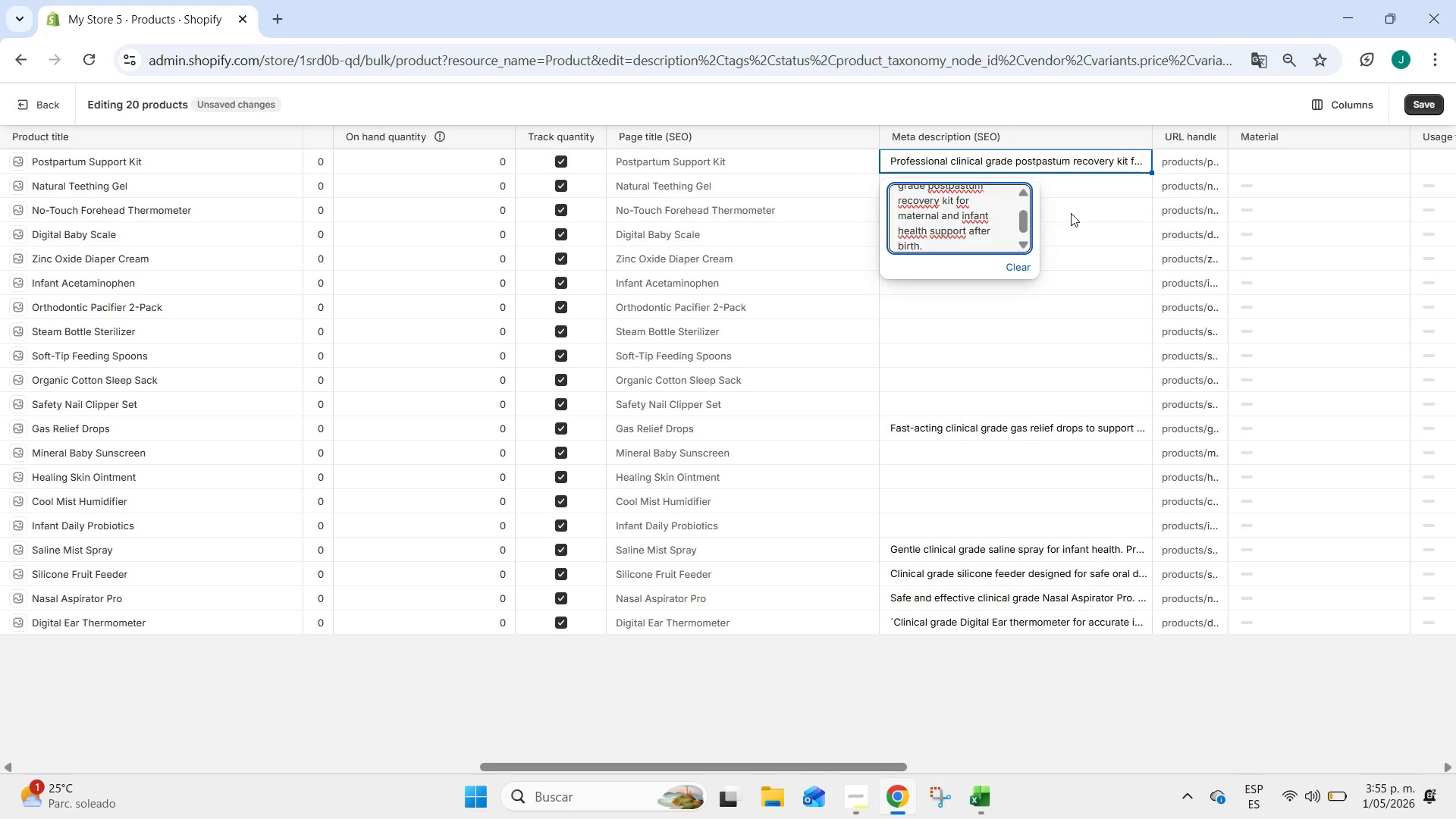 
left_click([1071, 213])
 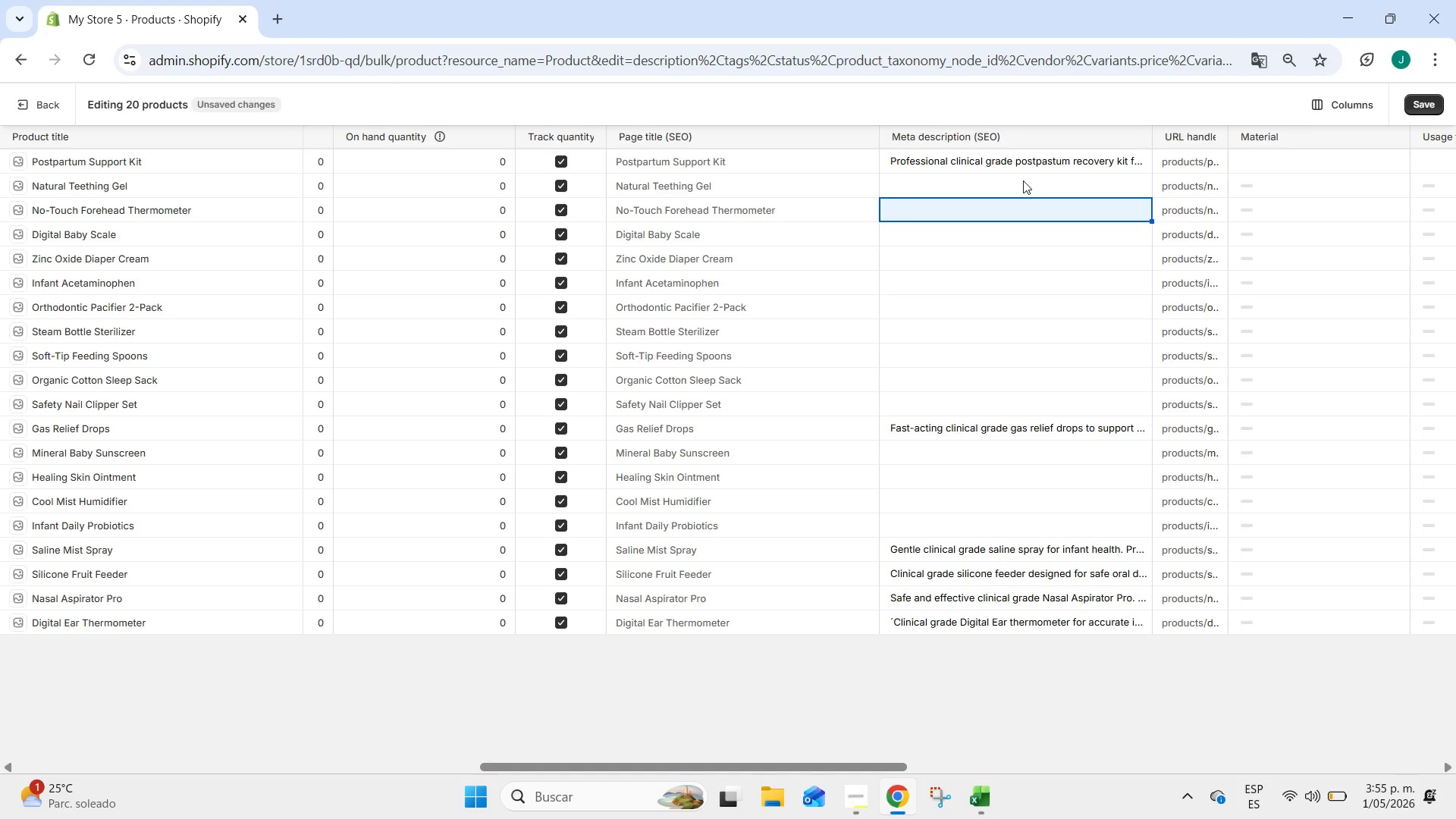 
left_click([1021, 177])
 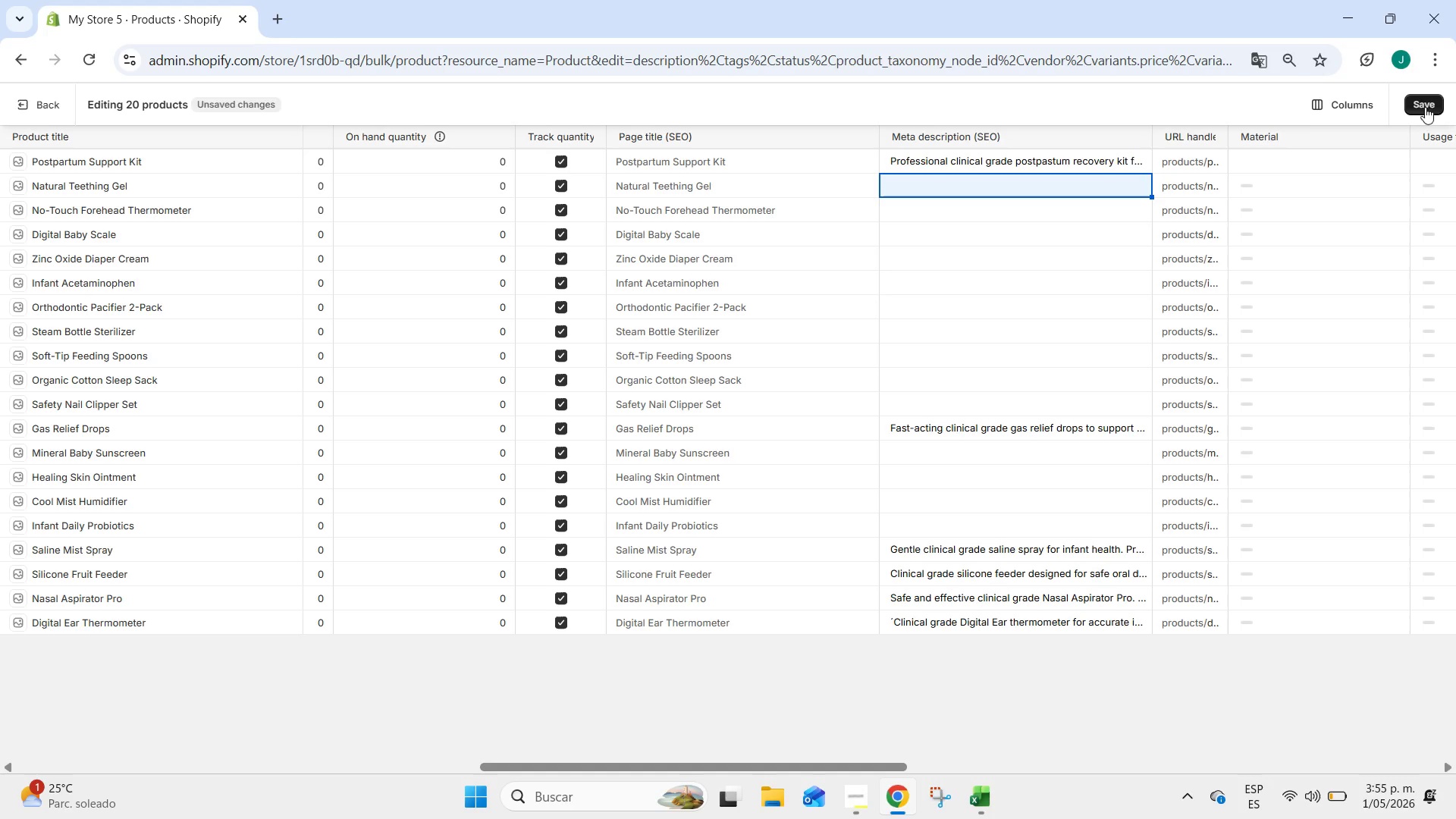 
left_click([1448, 106])
 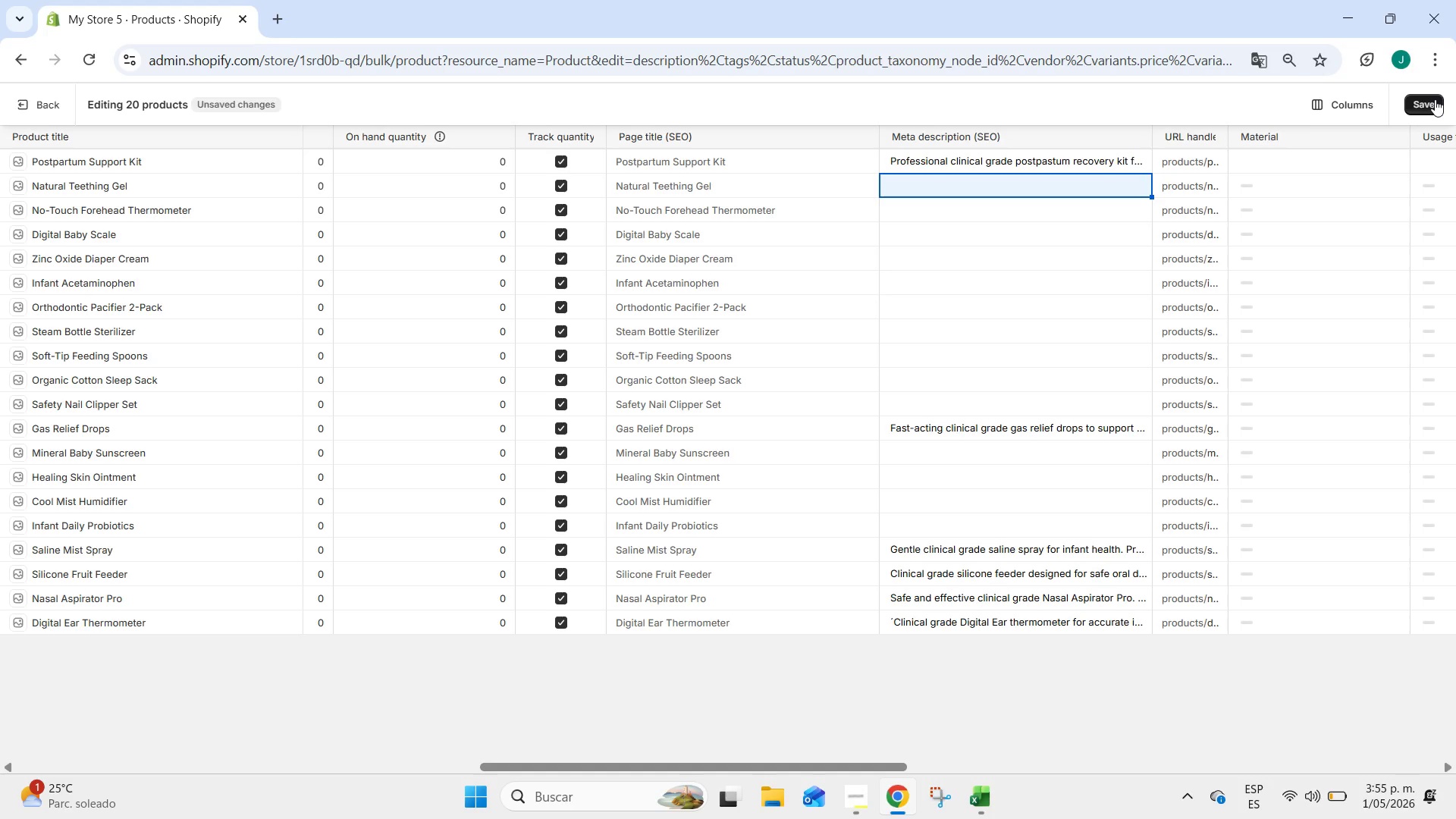 
left_click([1435, 99])
 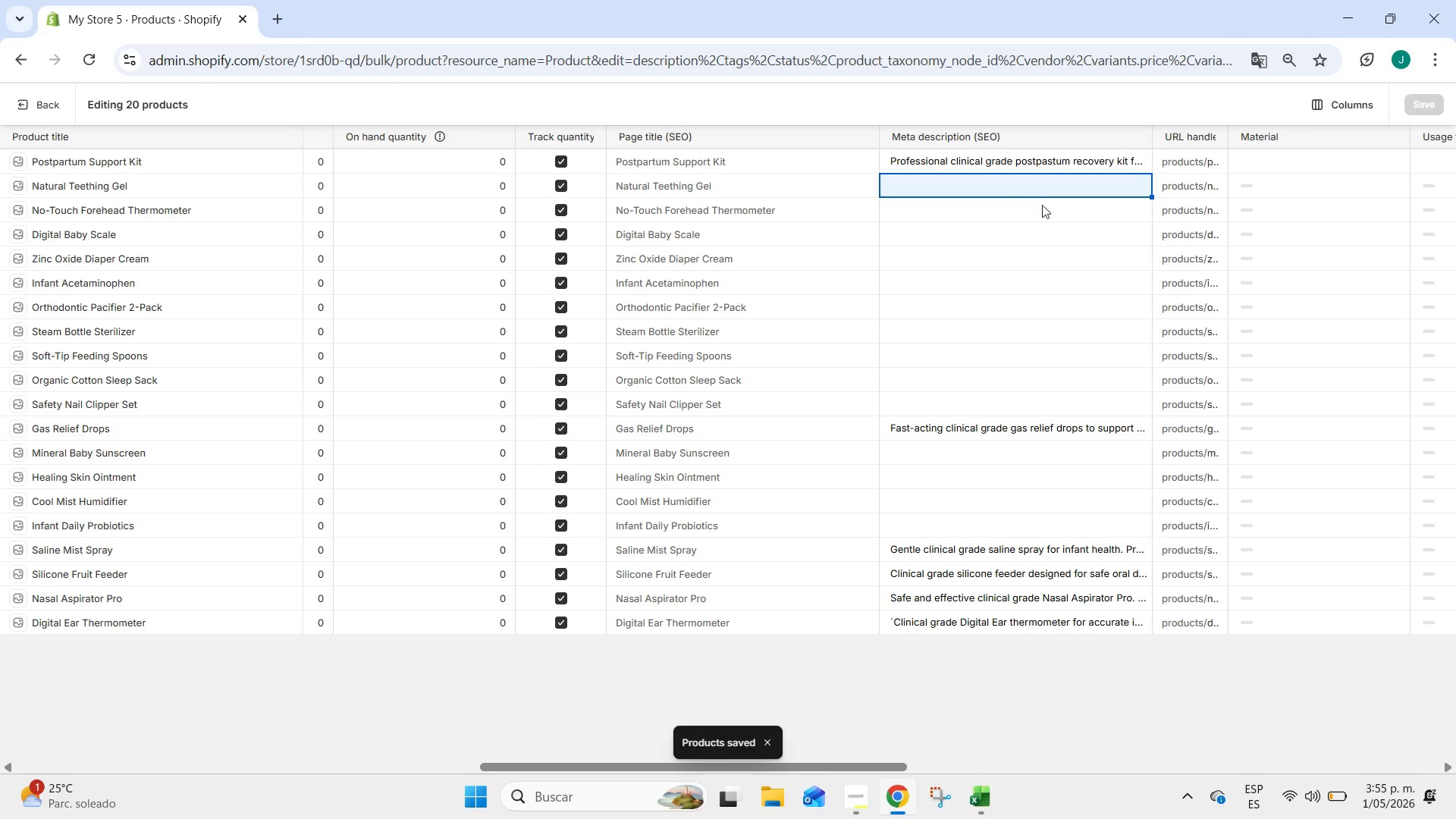 
double_click([986, 190])
 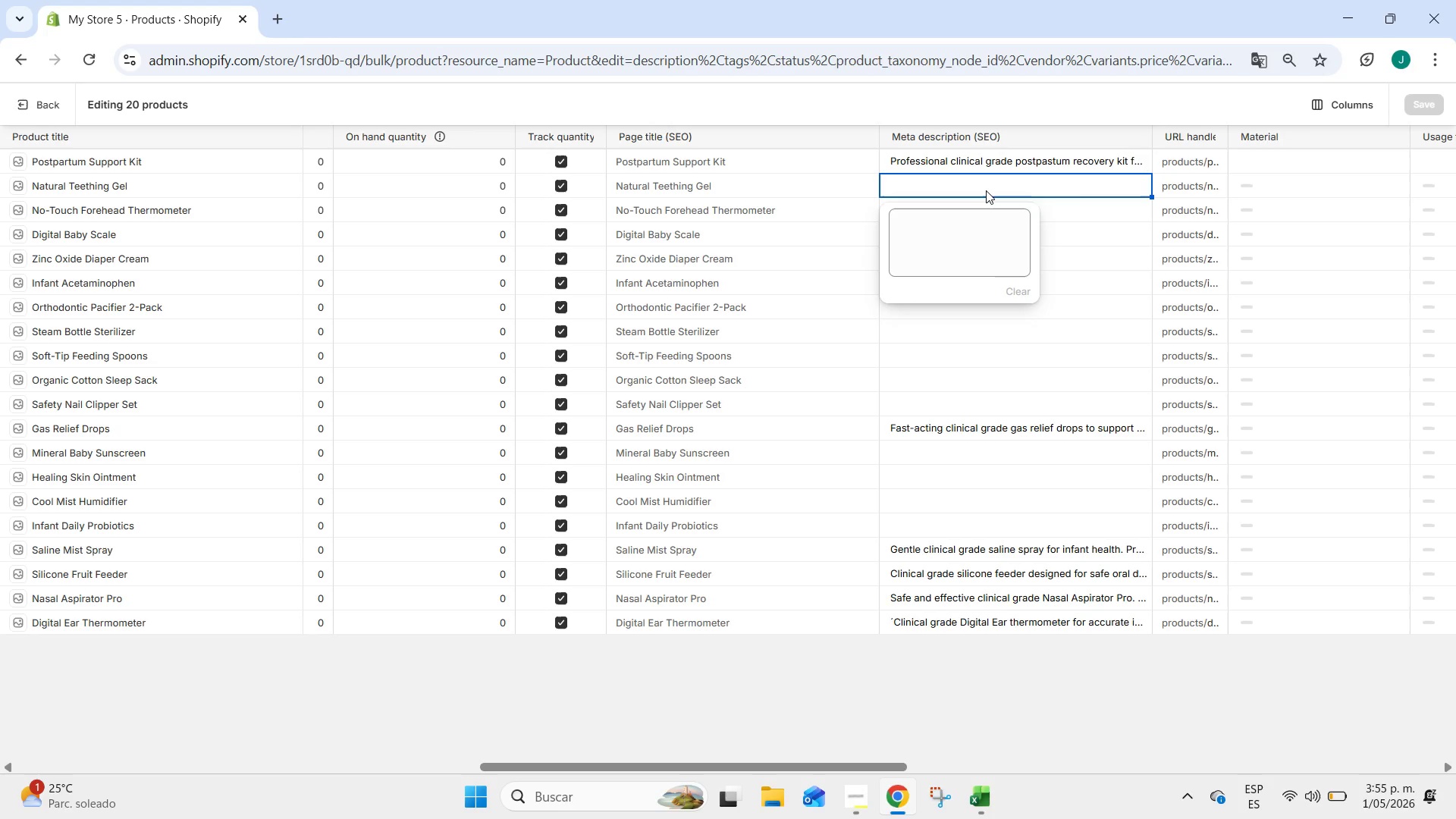 
wait(12.23)
 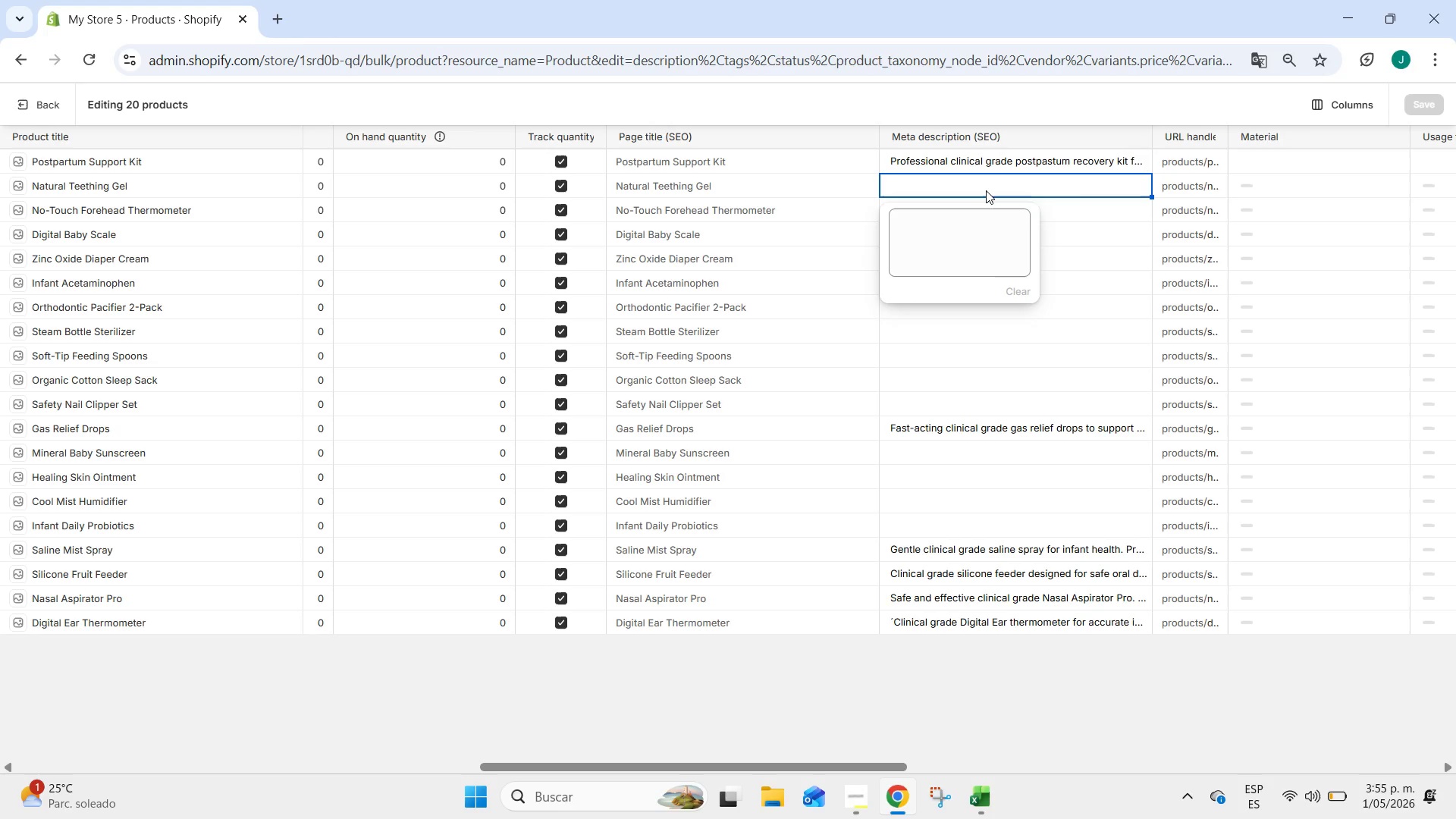 
left_click([986, 218])
 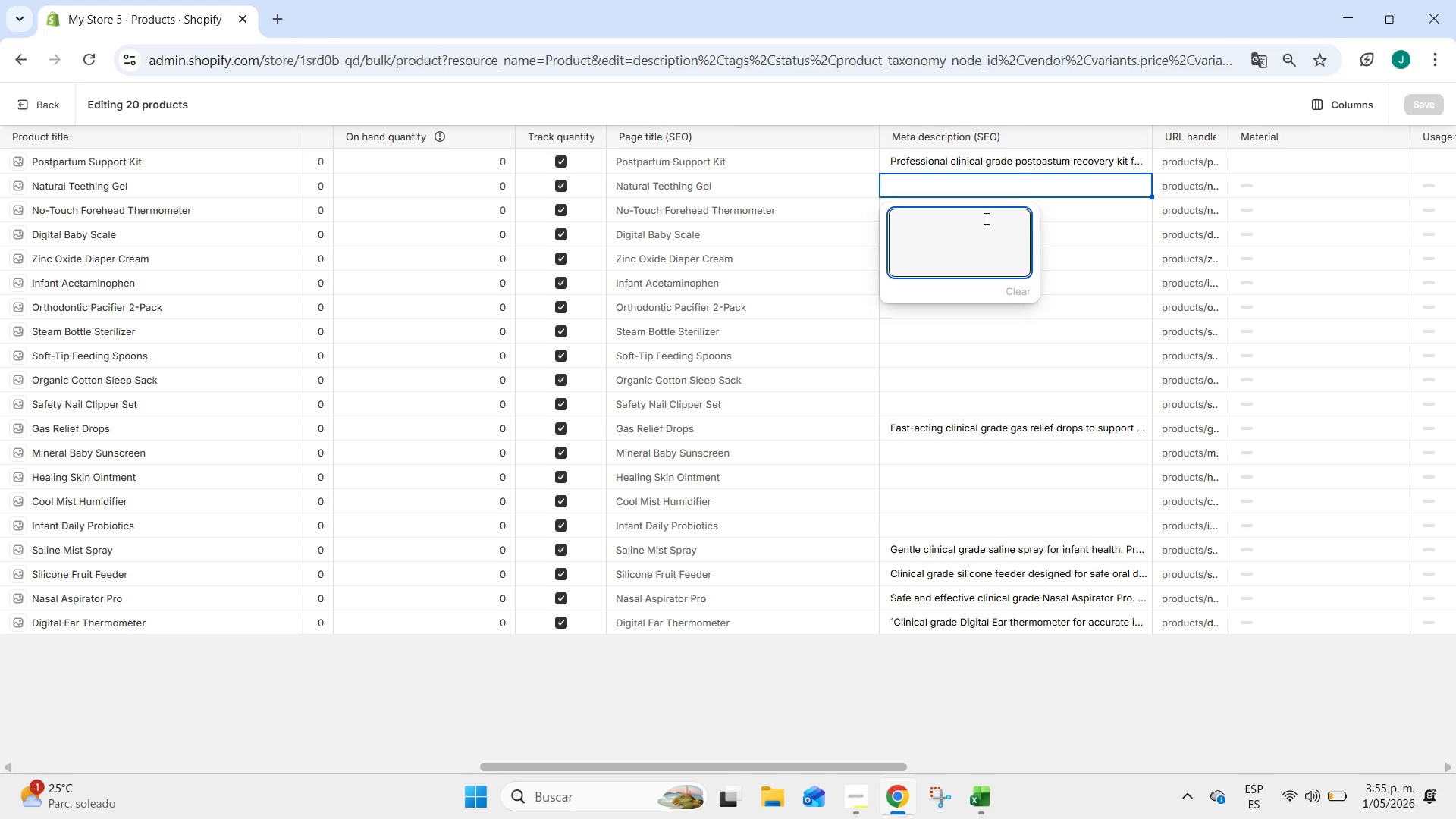 
type(Soothing clinical grade natural teething gel to support infant health and gum relief. Safe, organic a)
key(Backspace)
type(,)
key(Backspace)
key(Backspace)
type(, and fast-fac)
key(Backspace)
key(Backspace)
key(Backspace)
type(acting.)
 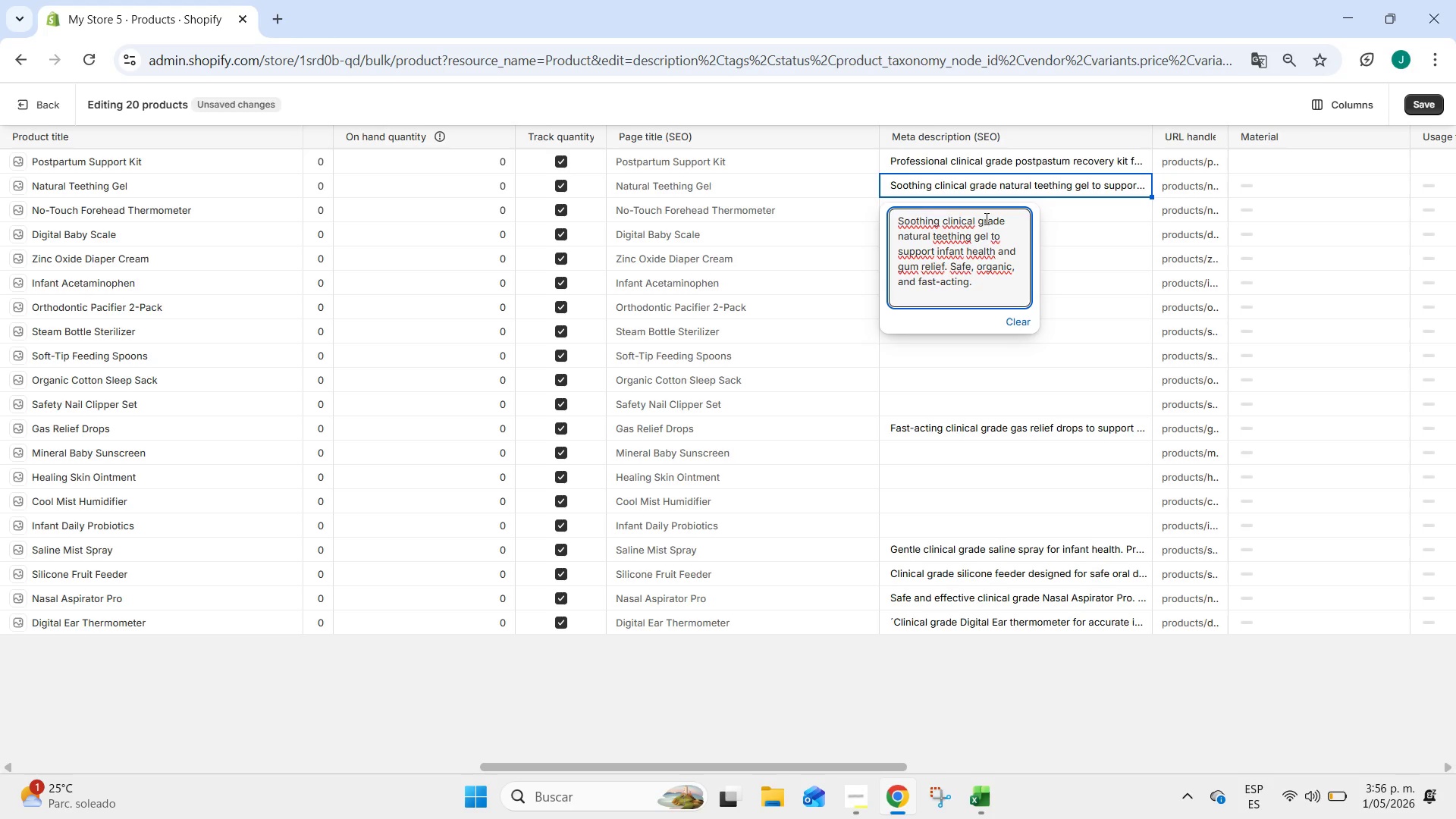 
left_click([1119, 265])
 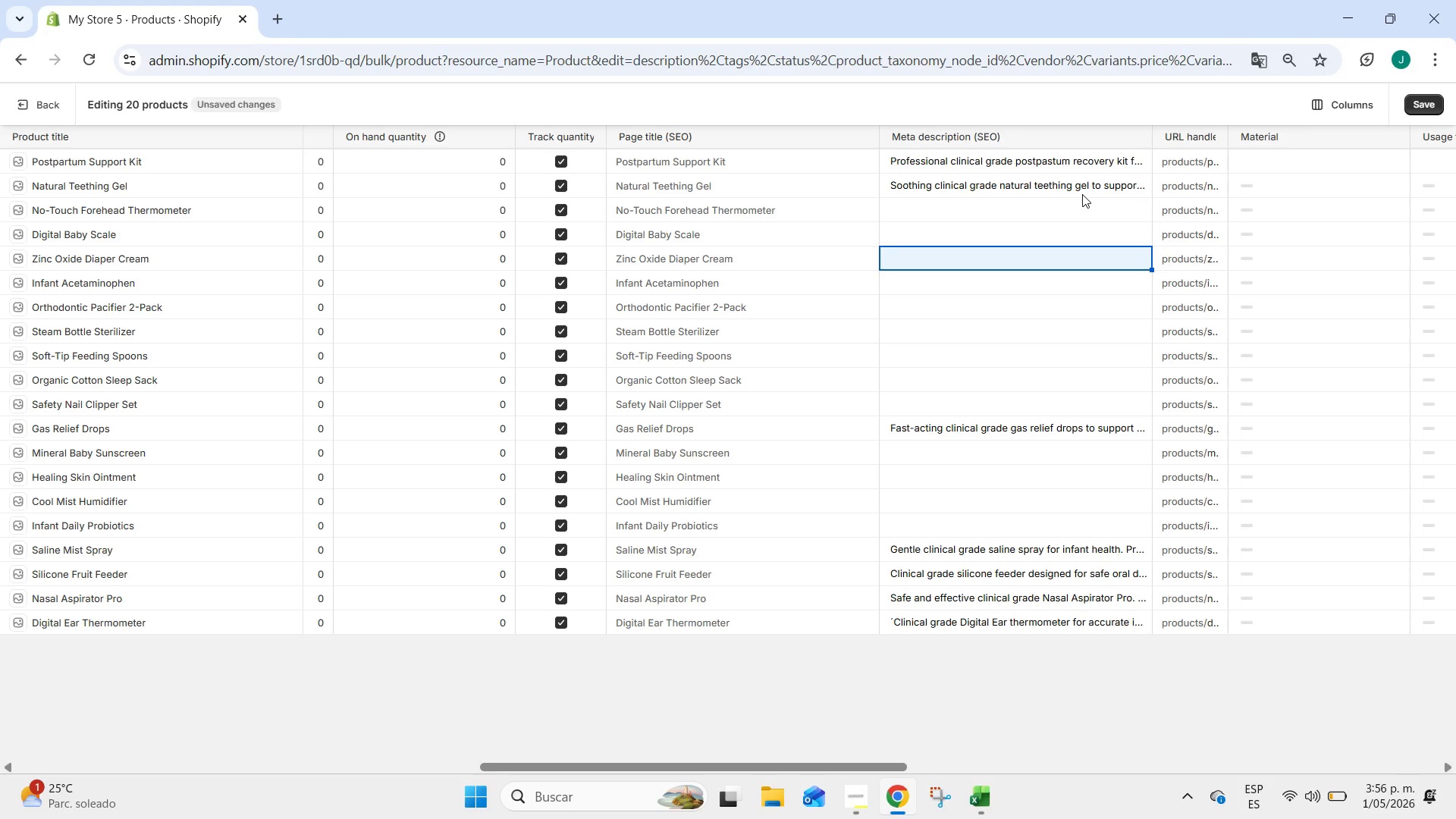 
left_click([1082, 194])
 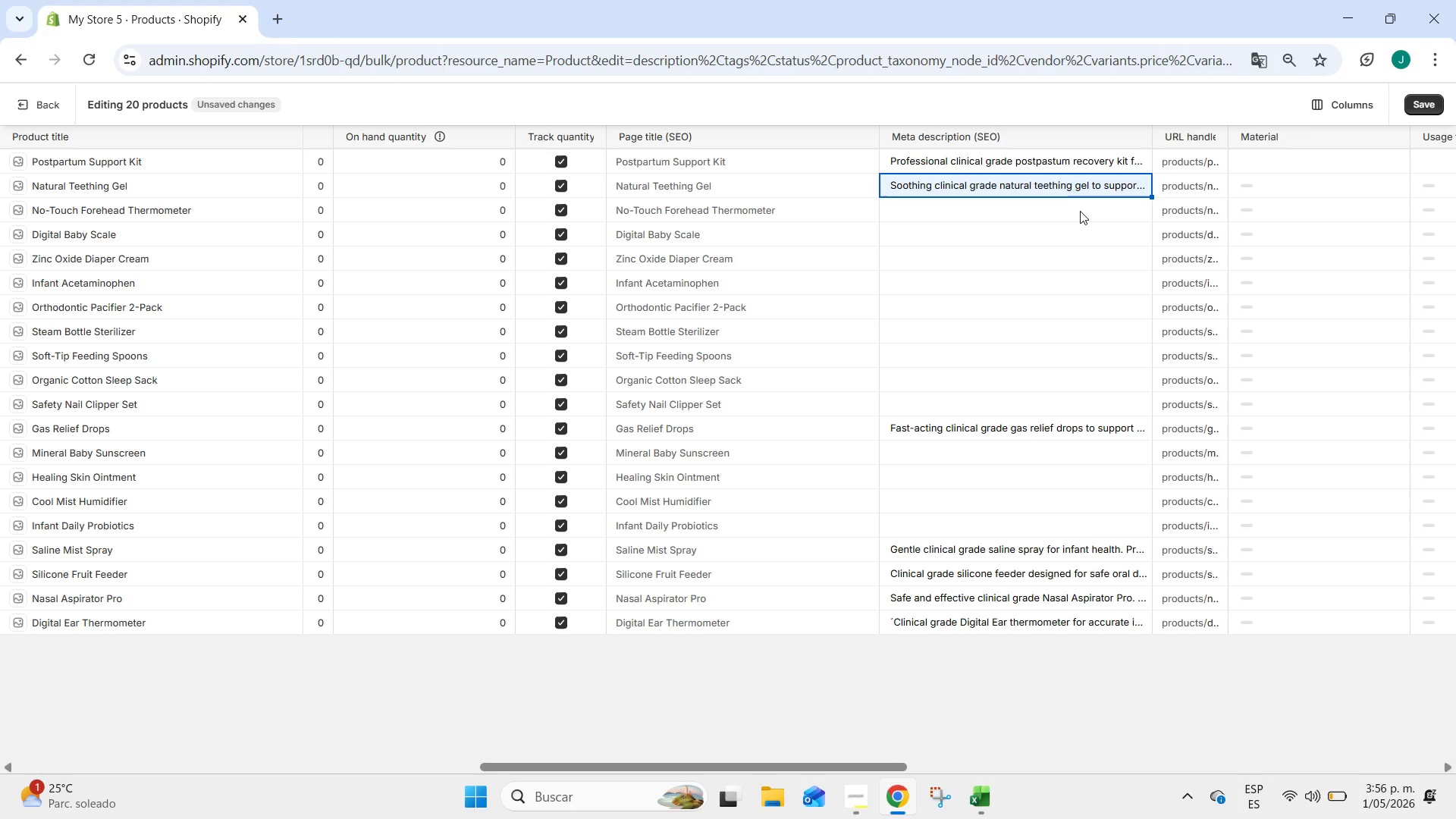 
left_click([1080, 211])
 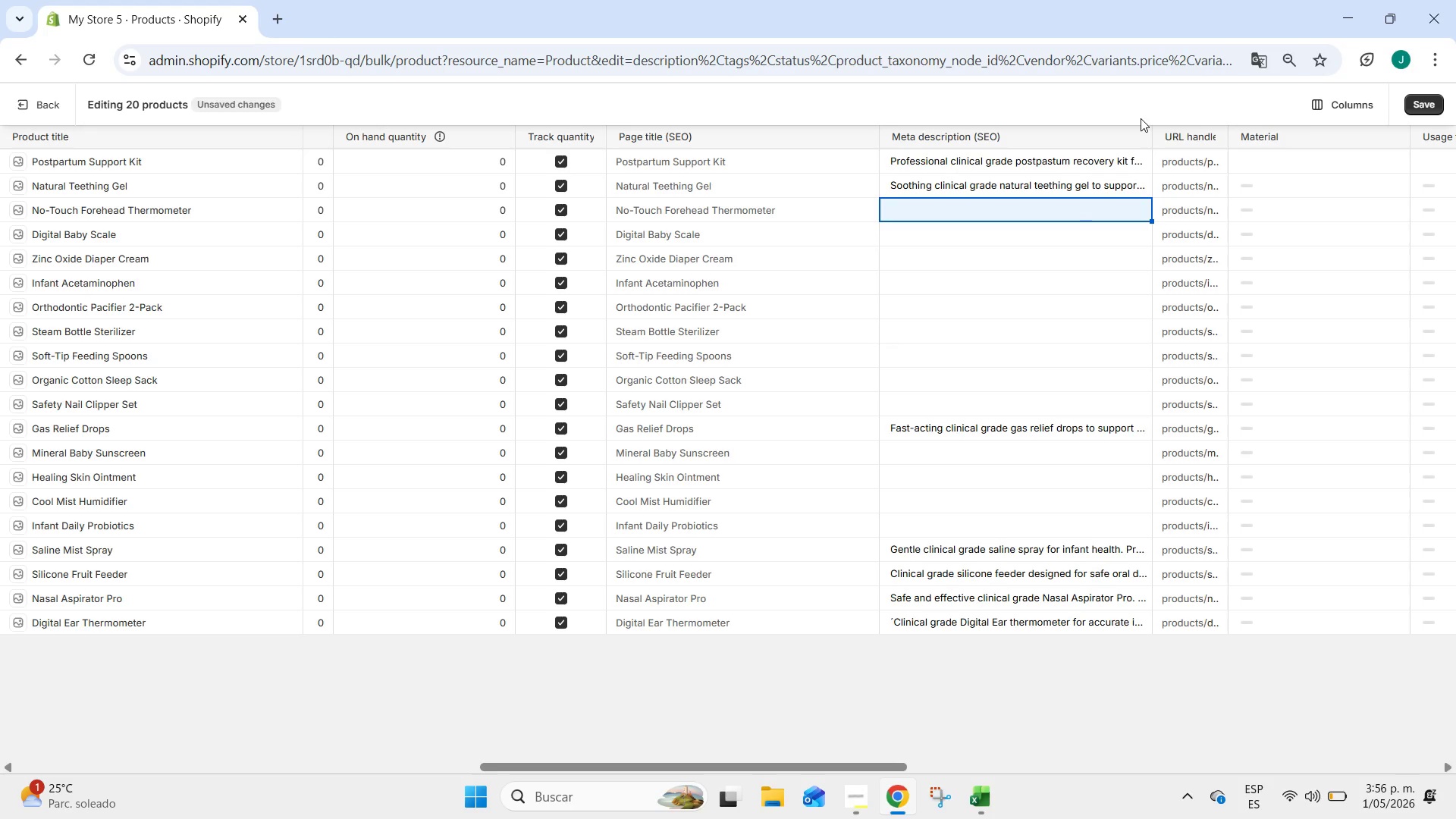 
wait(6.24)
 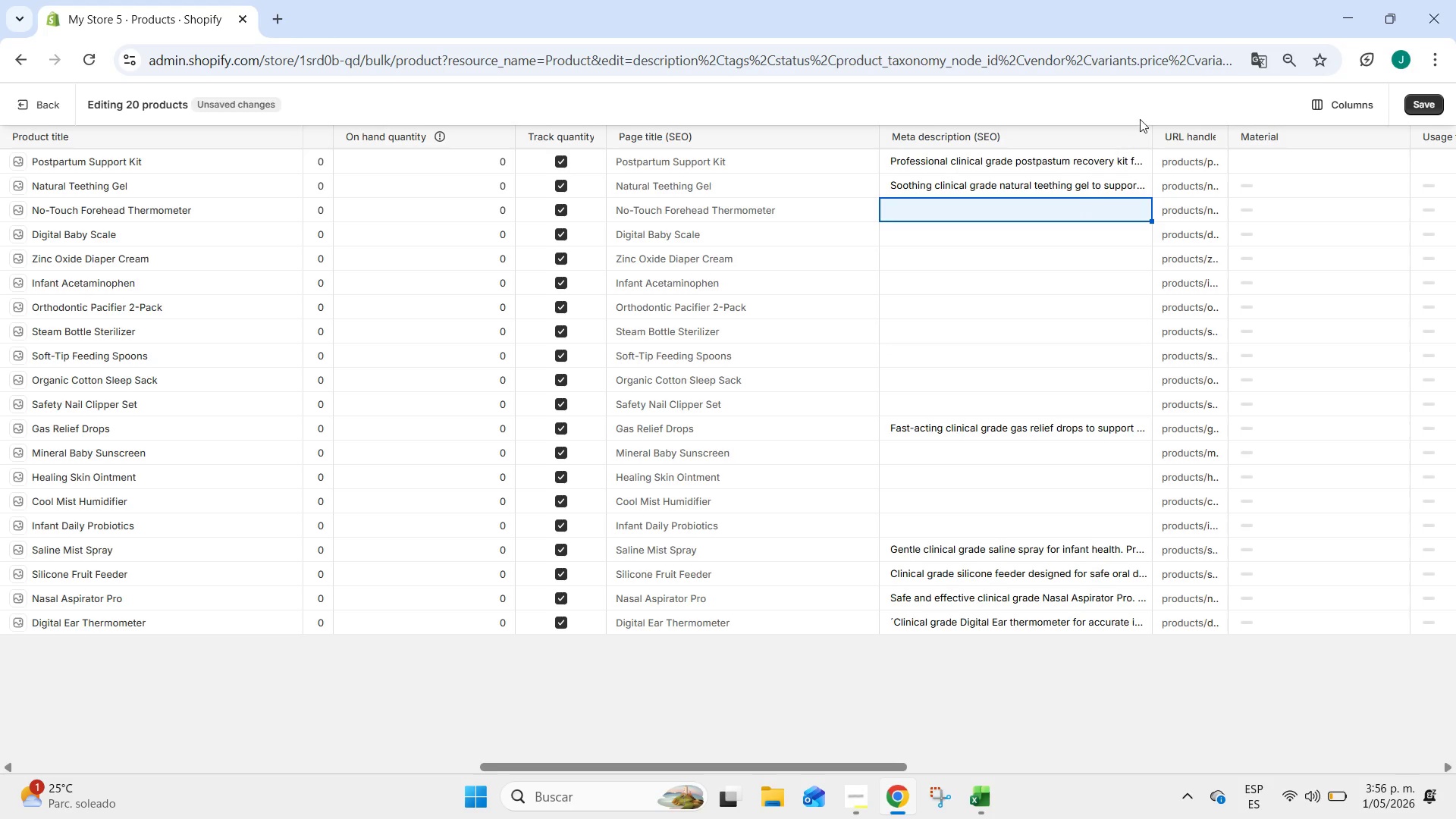 
double_click([1041, 210])
 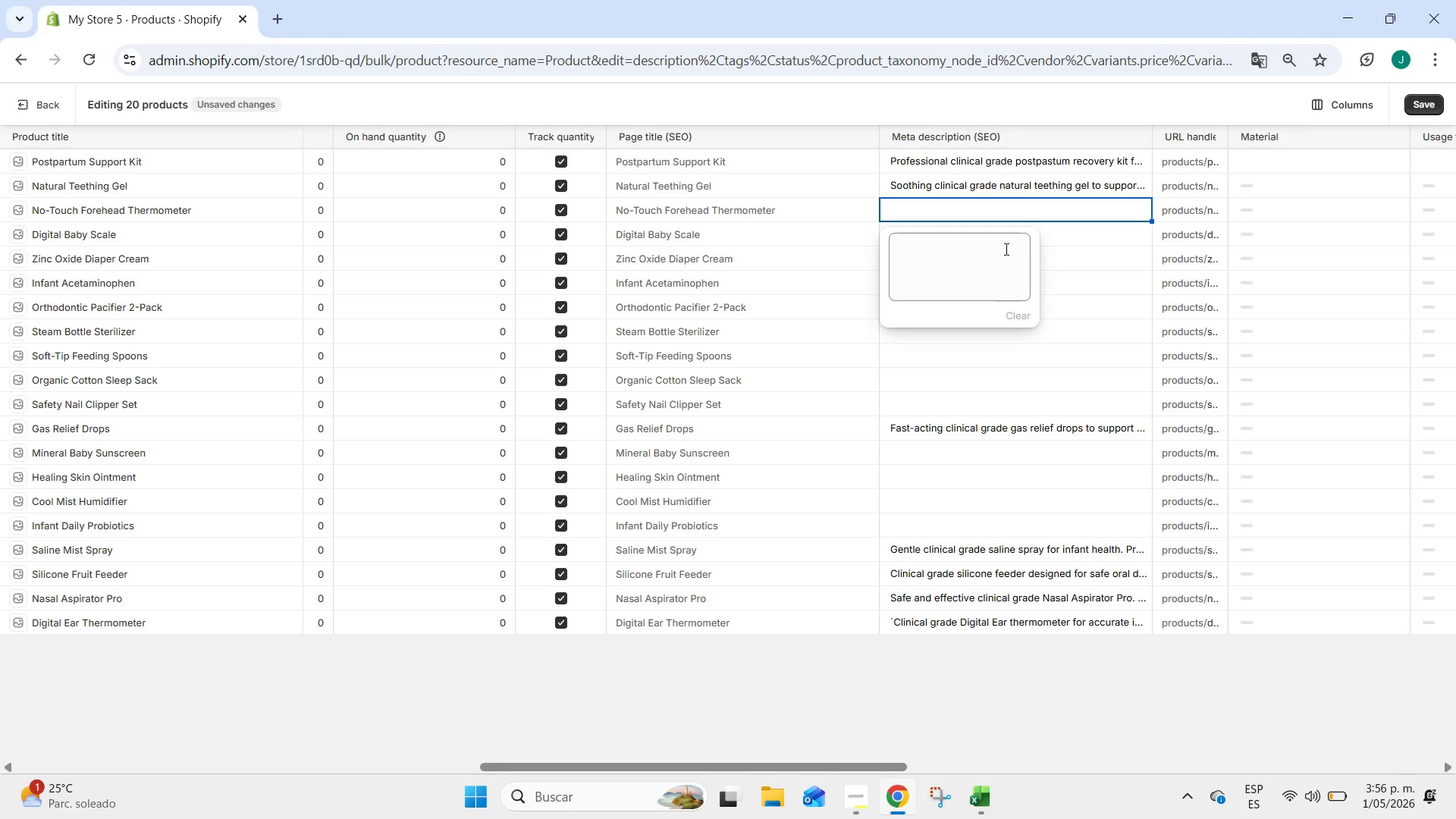 
left_click([1005, 249])
 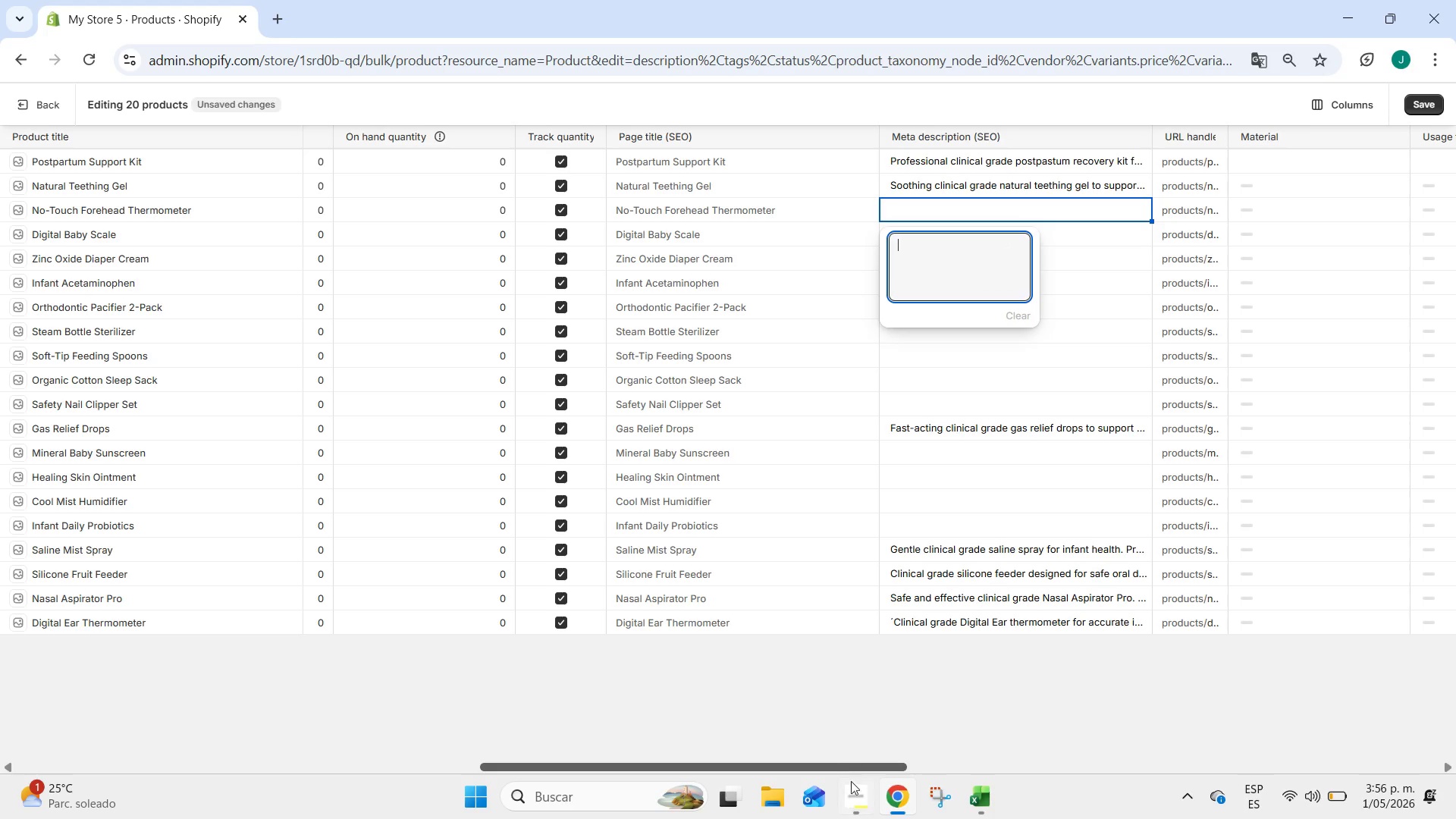 
left_click([854, 795])